 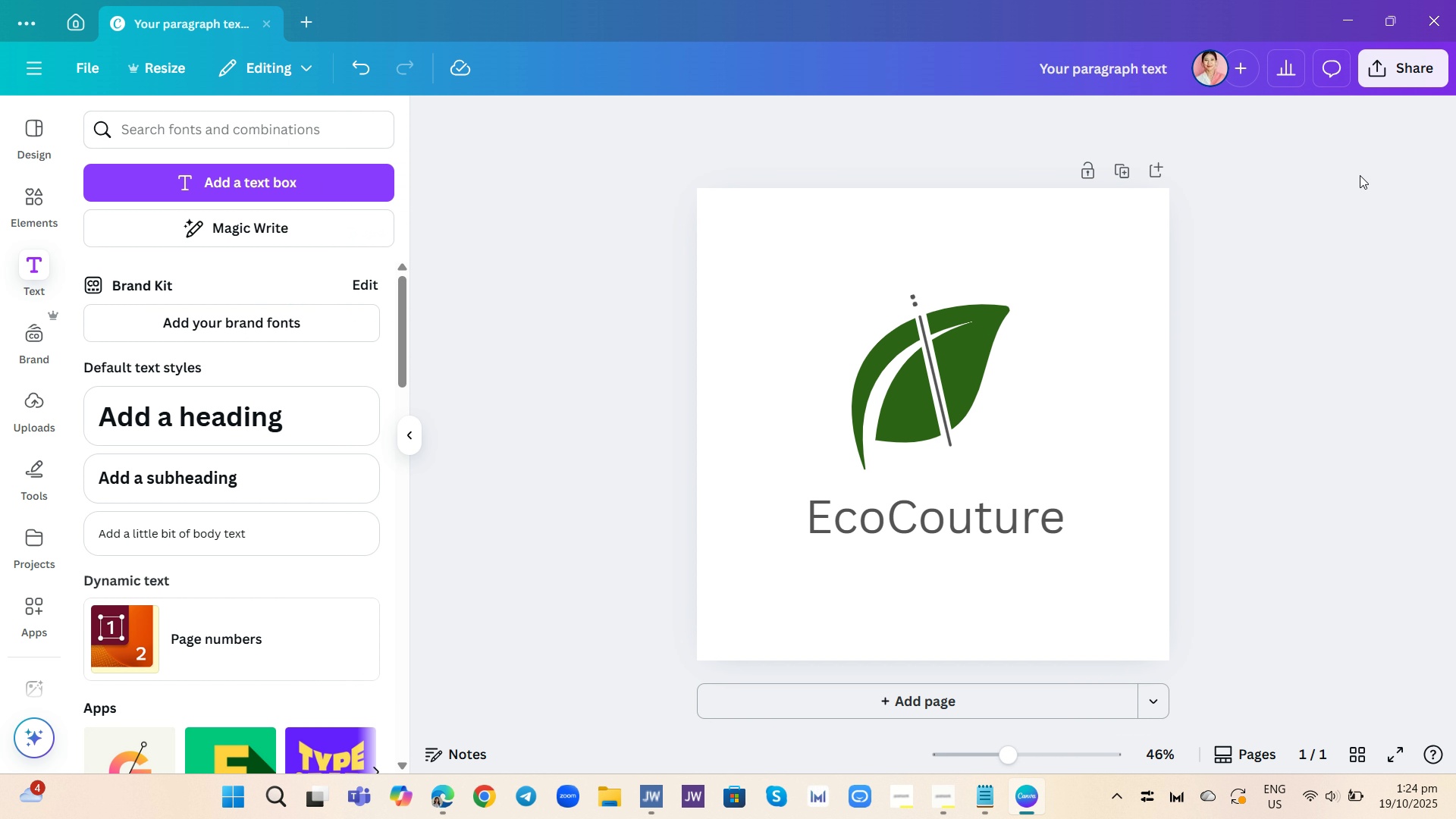 
left_click([1408, 75])
 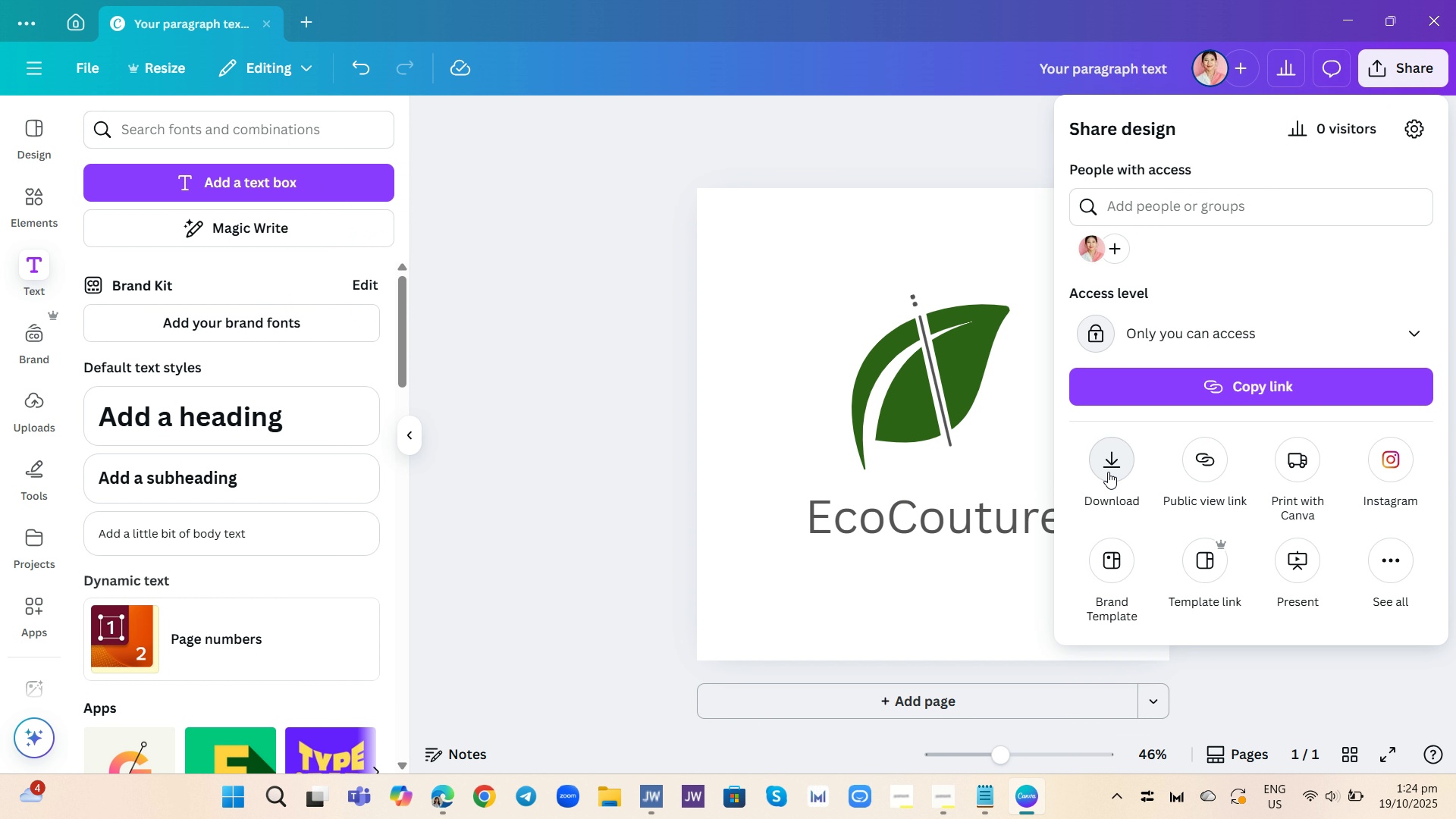 
left_click([1108, 472])
 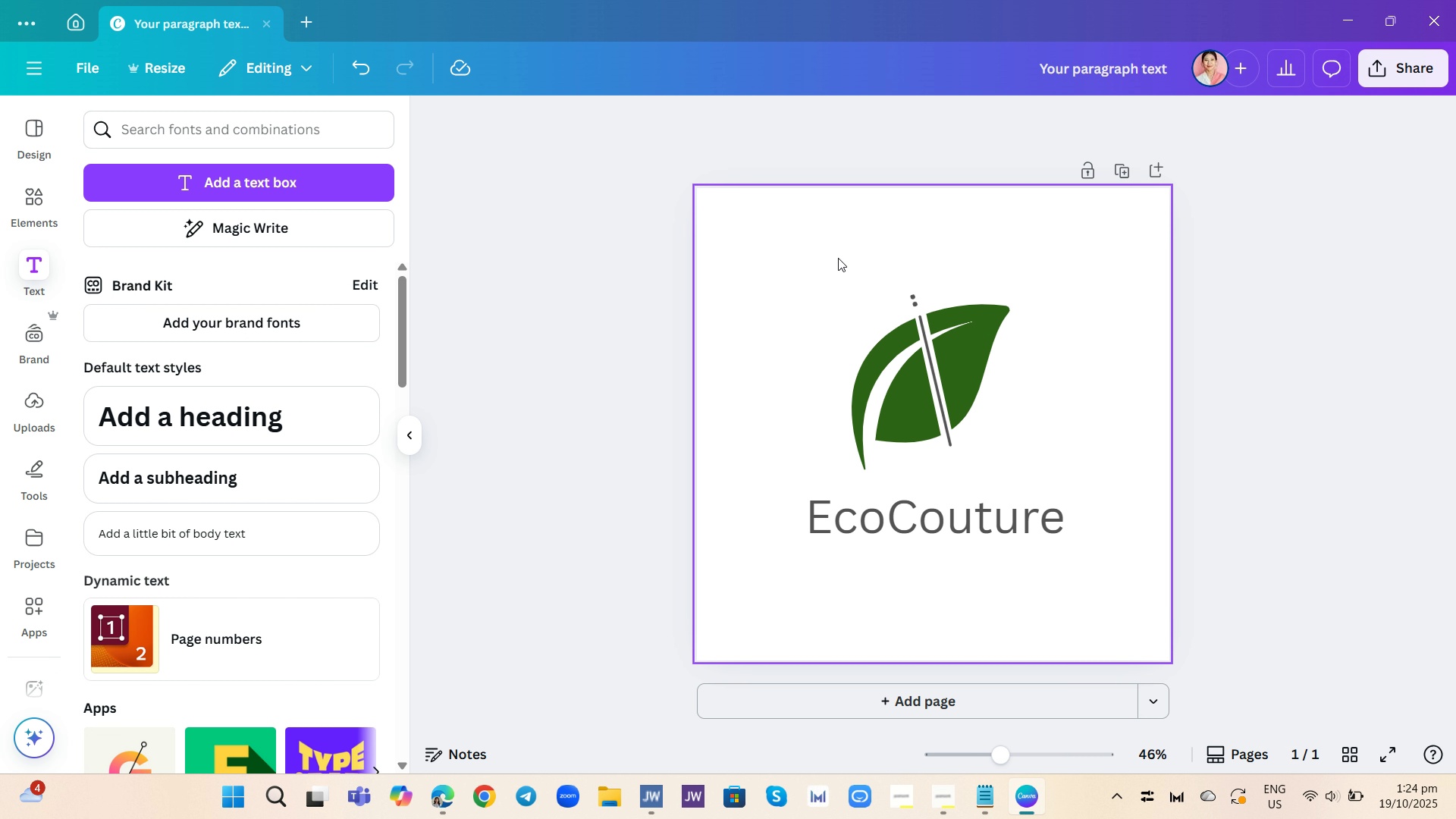 
wait(7.27)
 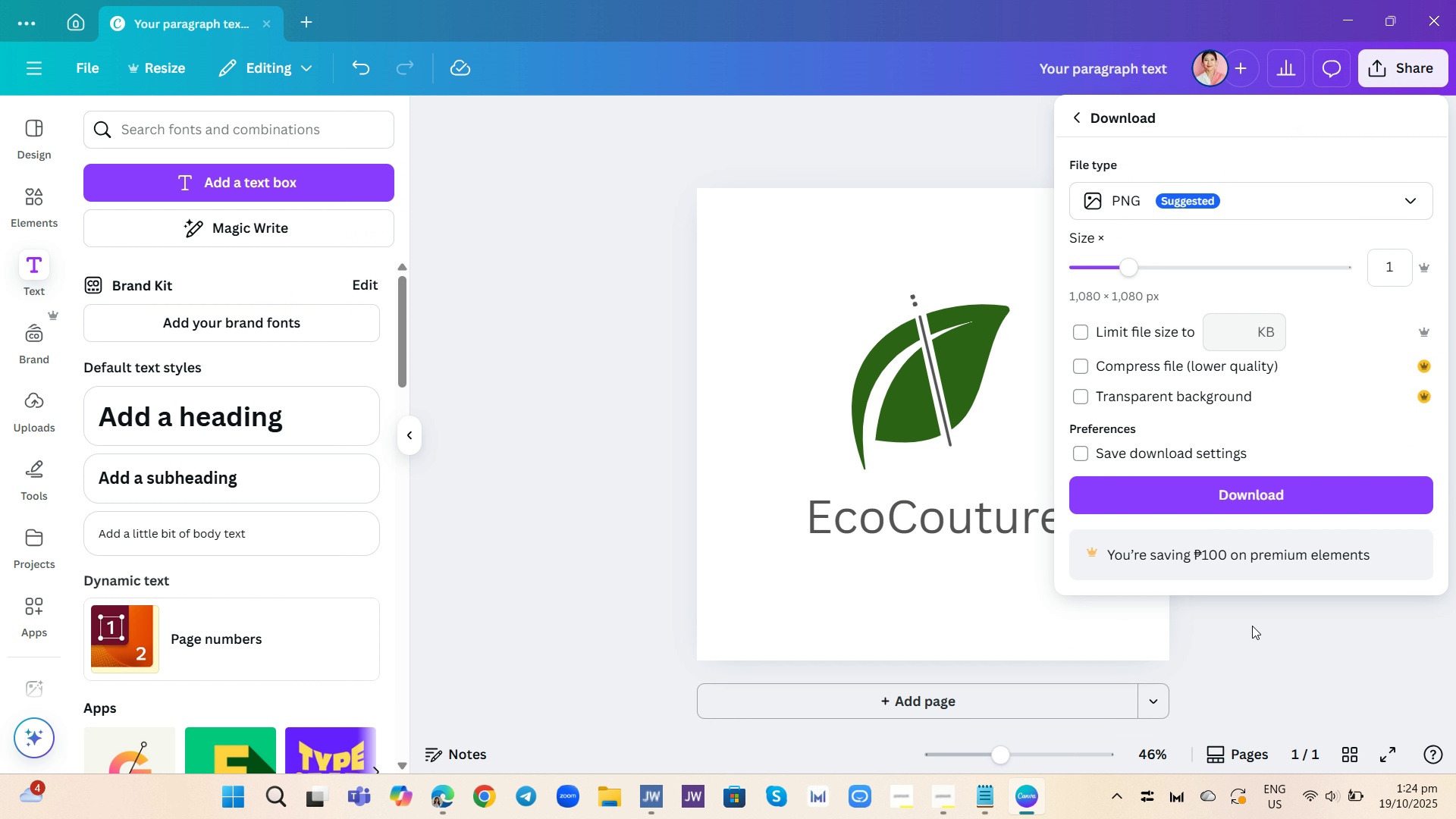 
left_click_drag(start_coordinate=[833, 256], to_coordinate=[999, 403])
 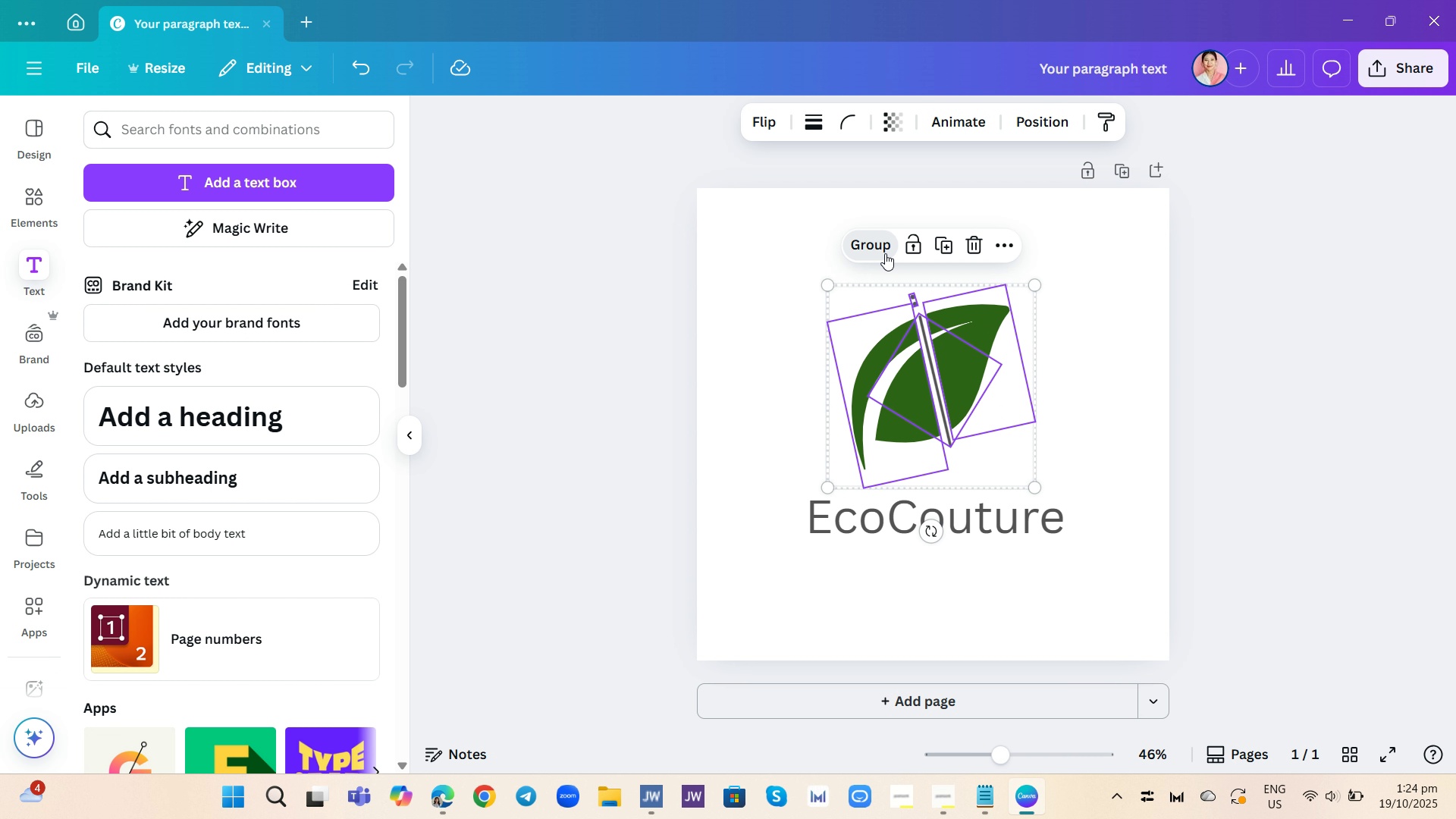 
left_click([885, 253])
 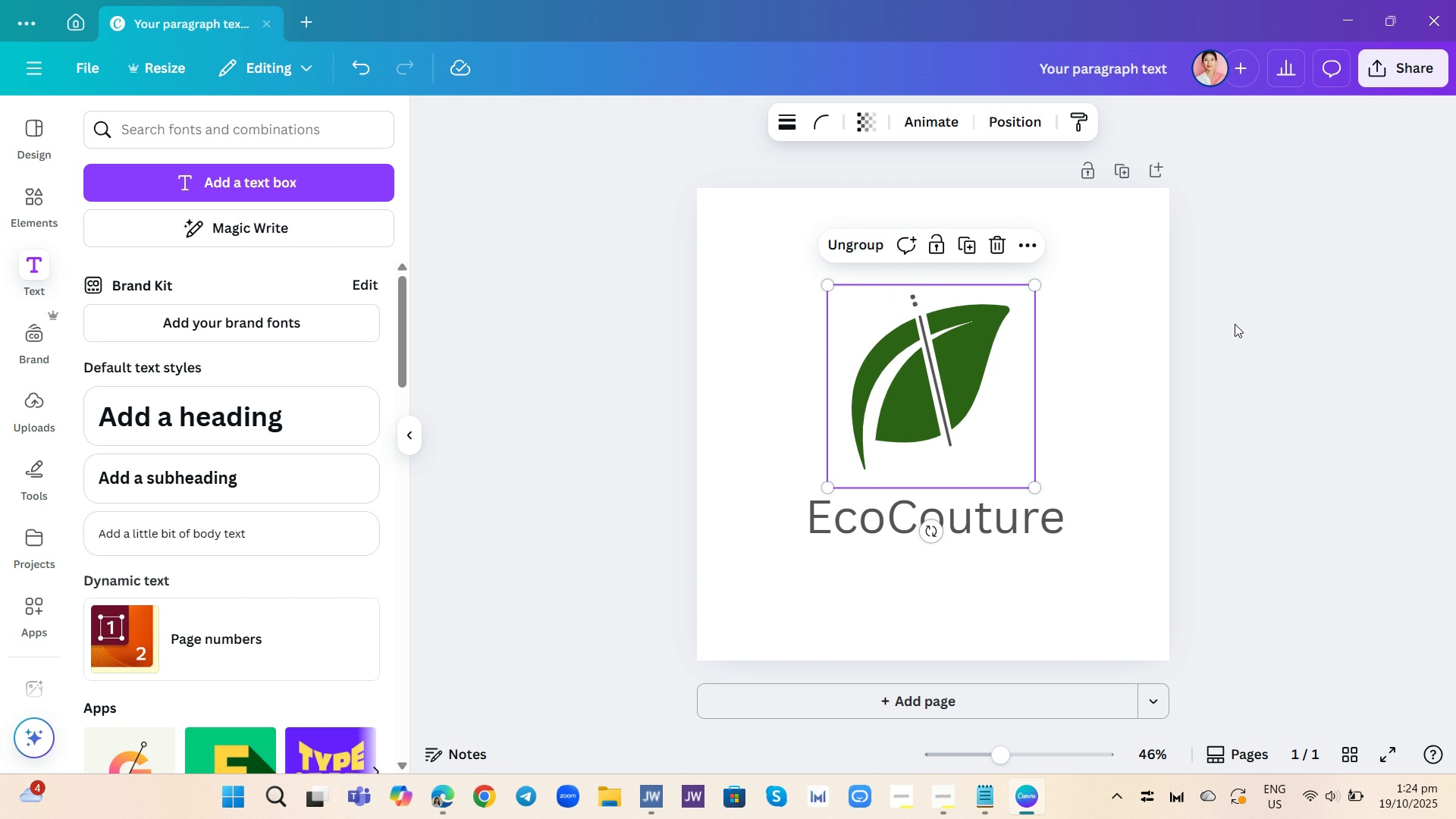 
left_click_drag(start_coordinate=[1272, 306], to_coordinate=[1272, 315])
 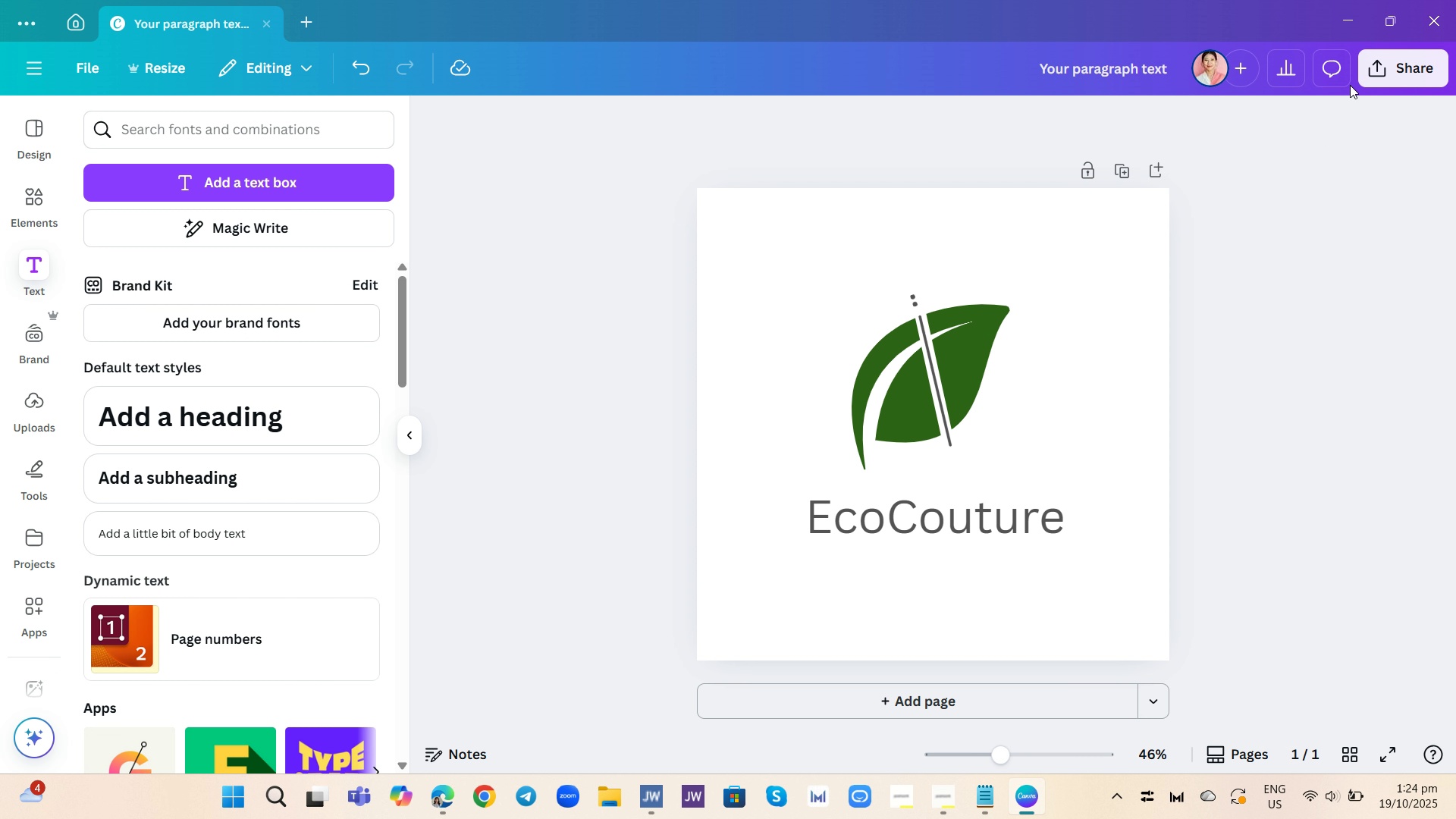 
left_click([1382, 69])
 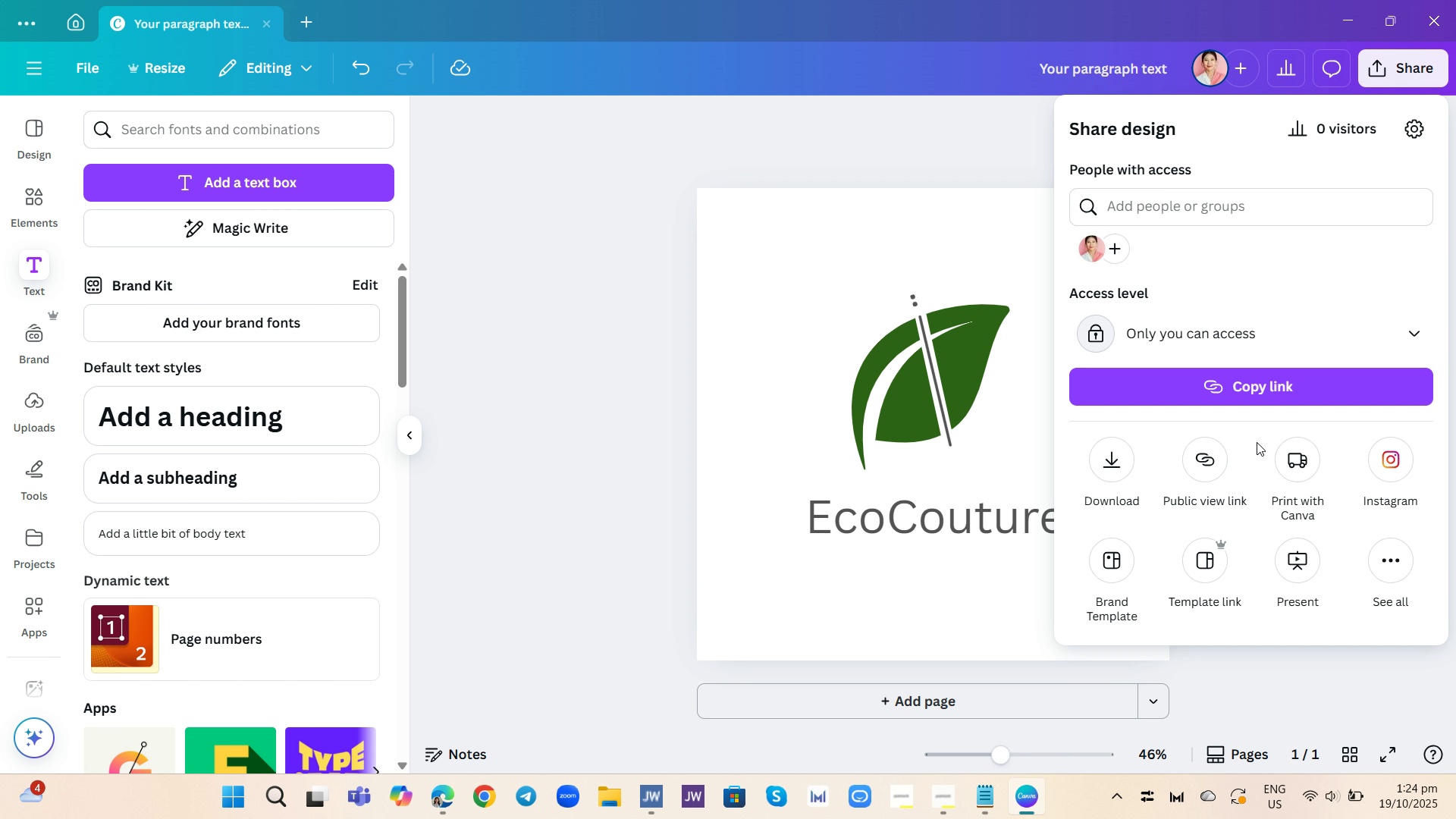 
left_click([1314, 327])
 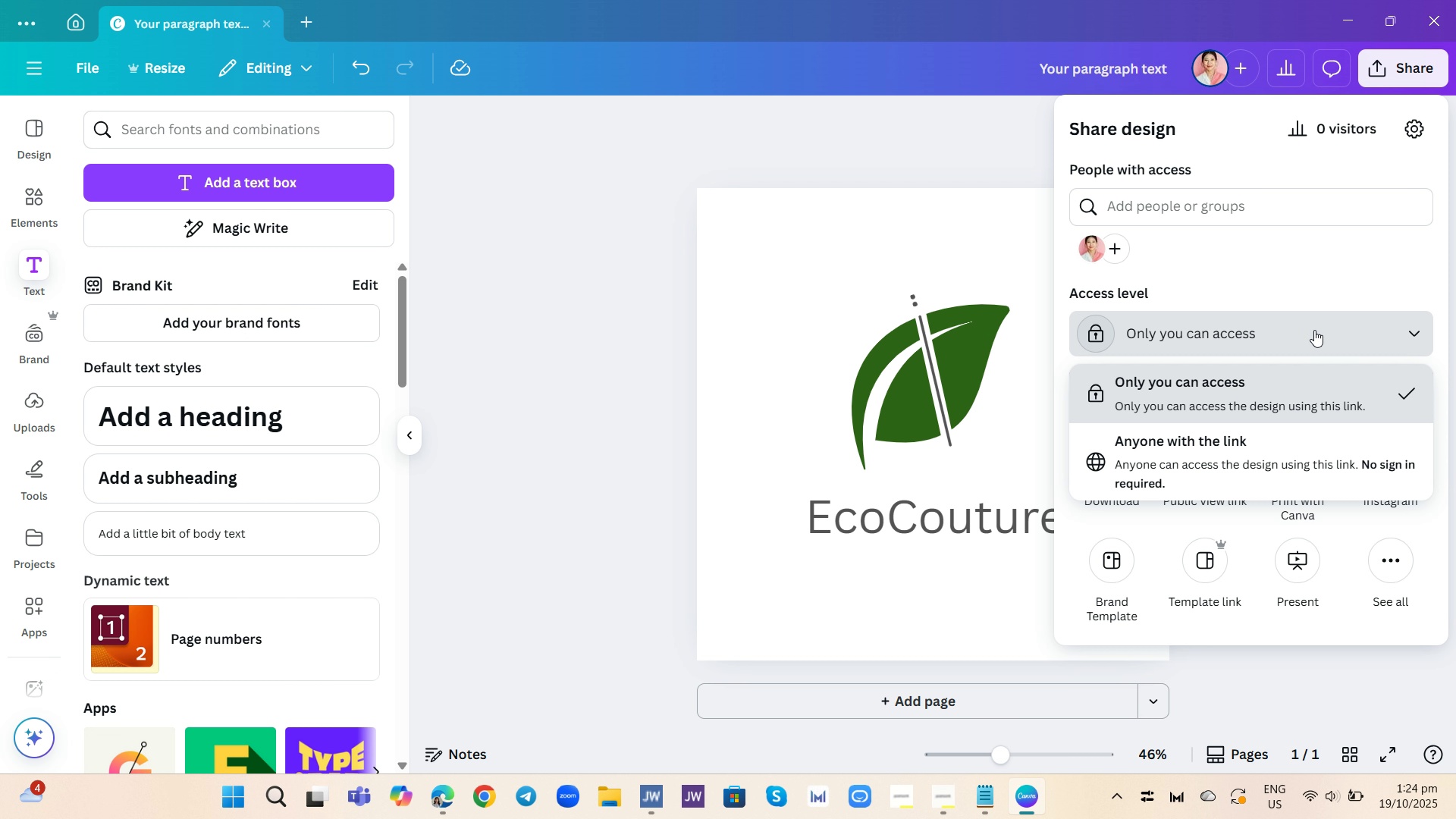 
wait(6.72)
 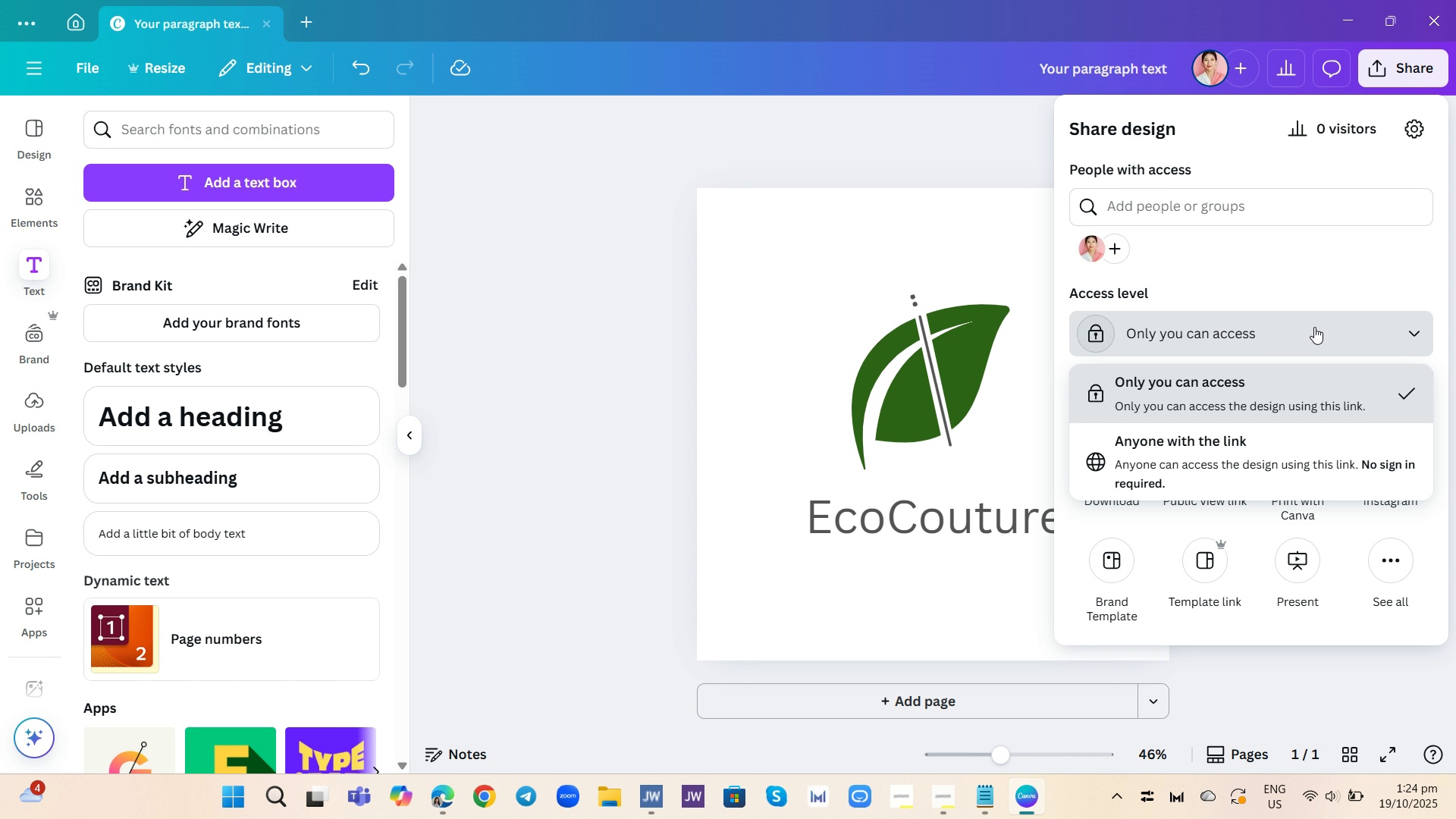 
left_click([1414, 327])
 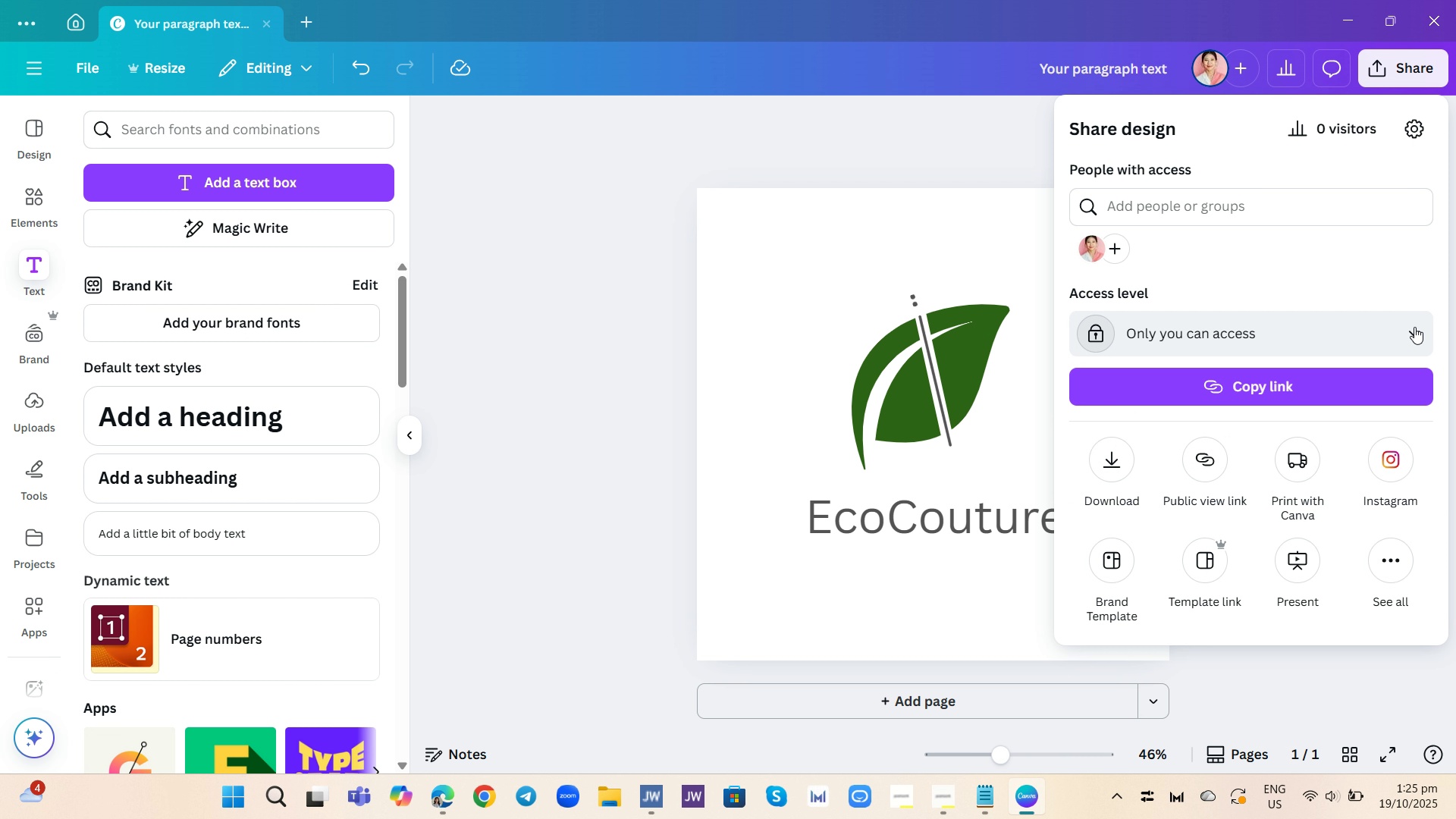 
left_click([1414, 327])
 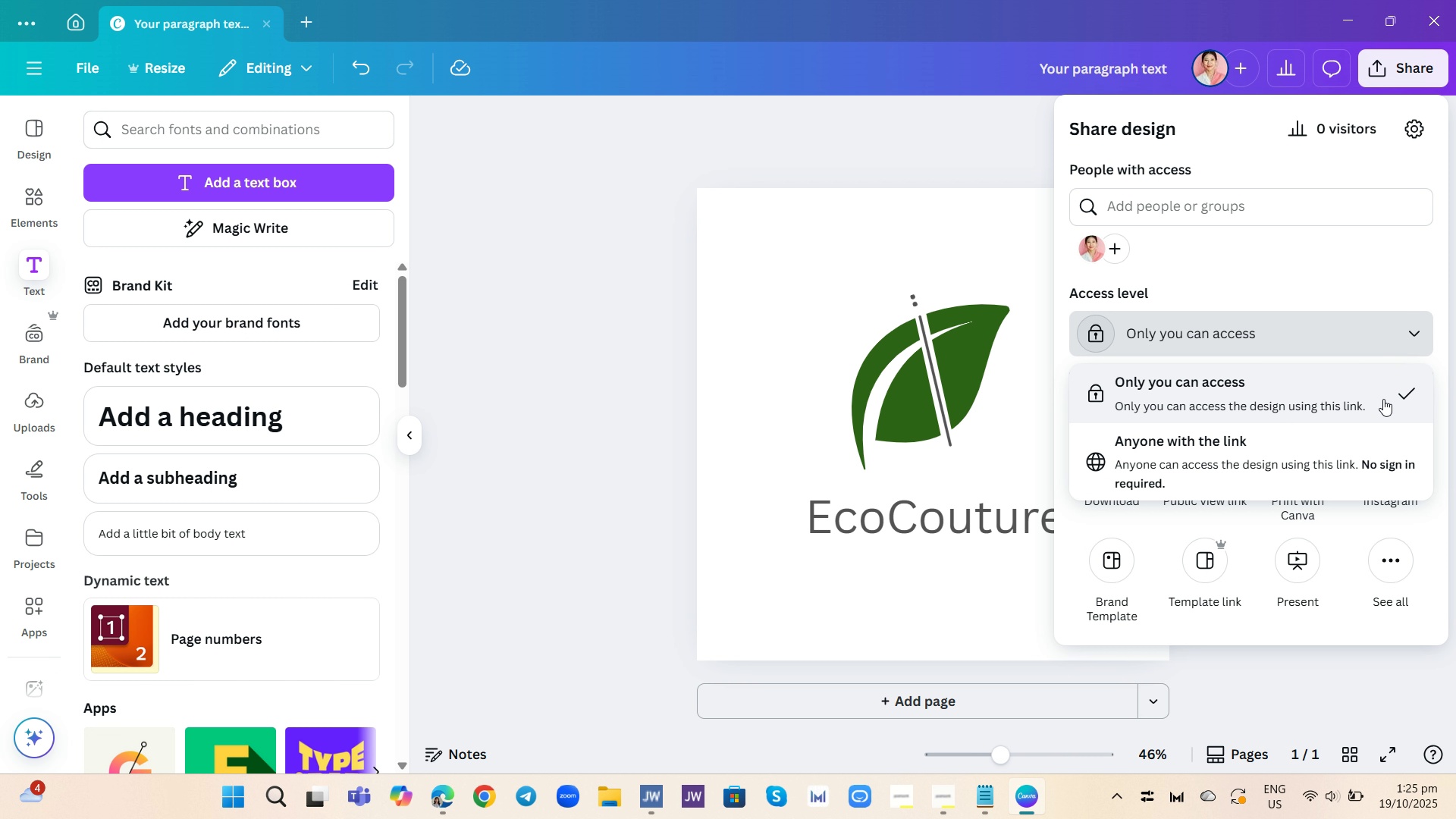 
wait(5.61)
 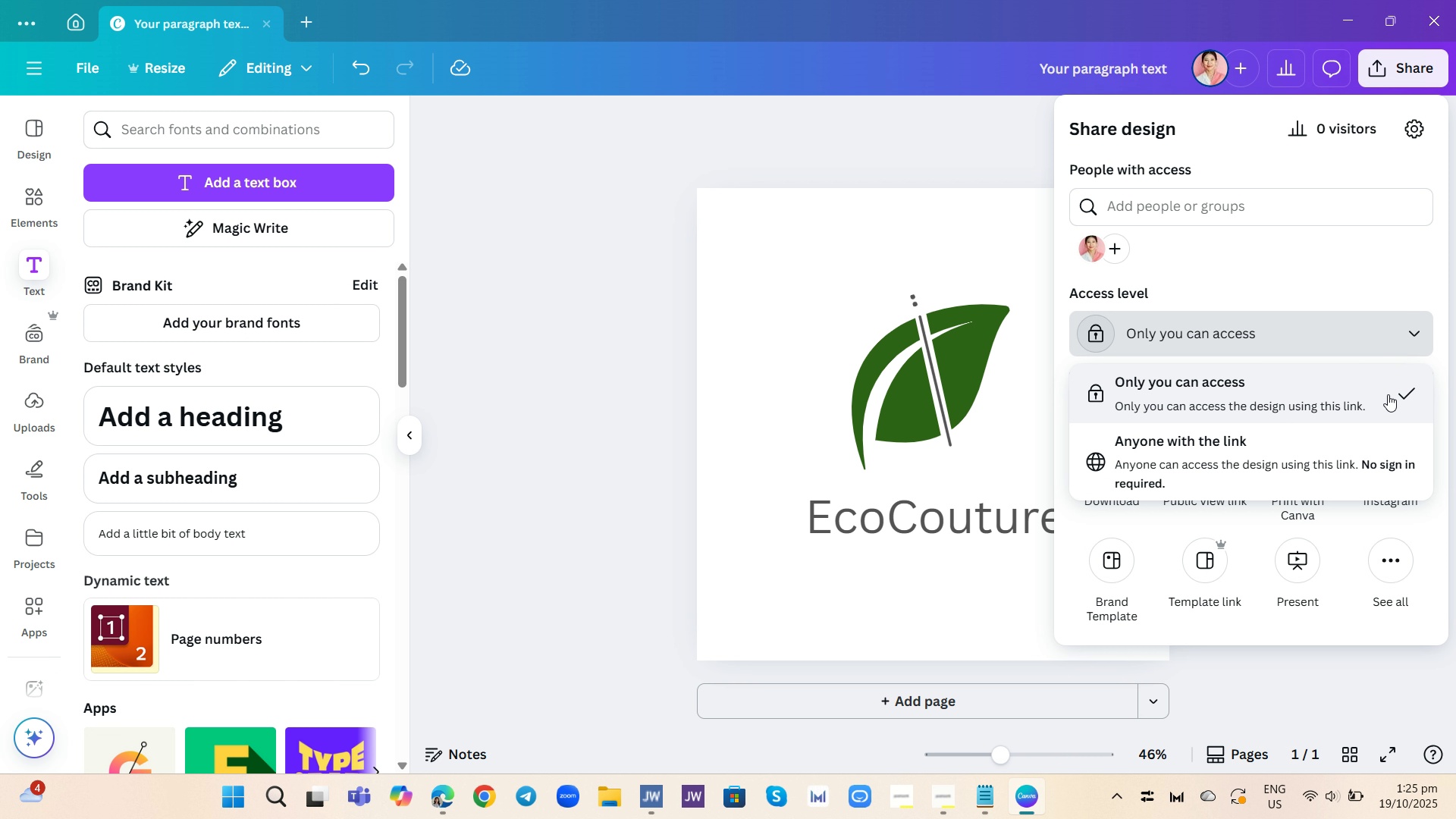 
mouse_move([1350, 447])
 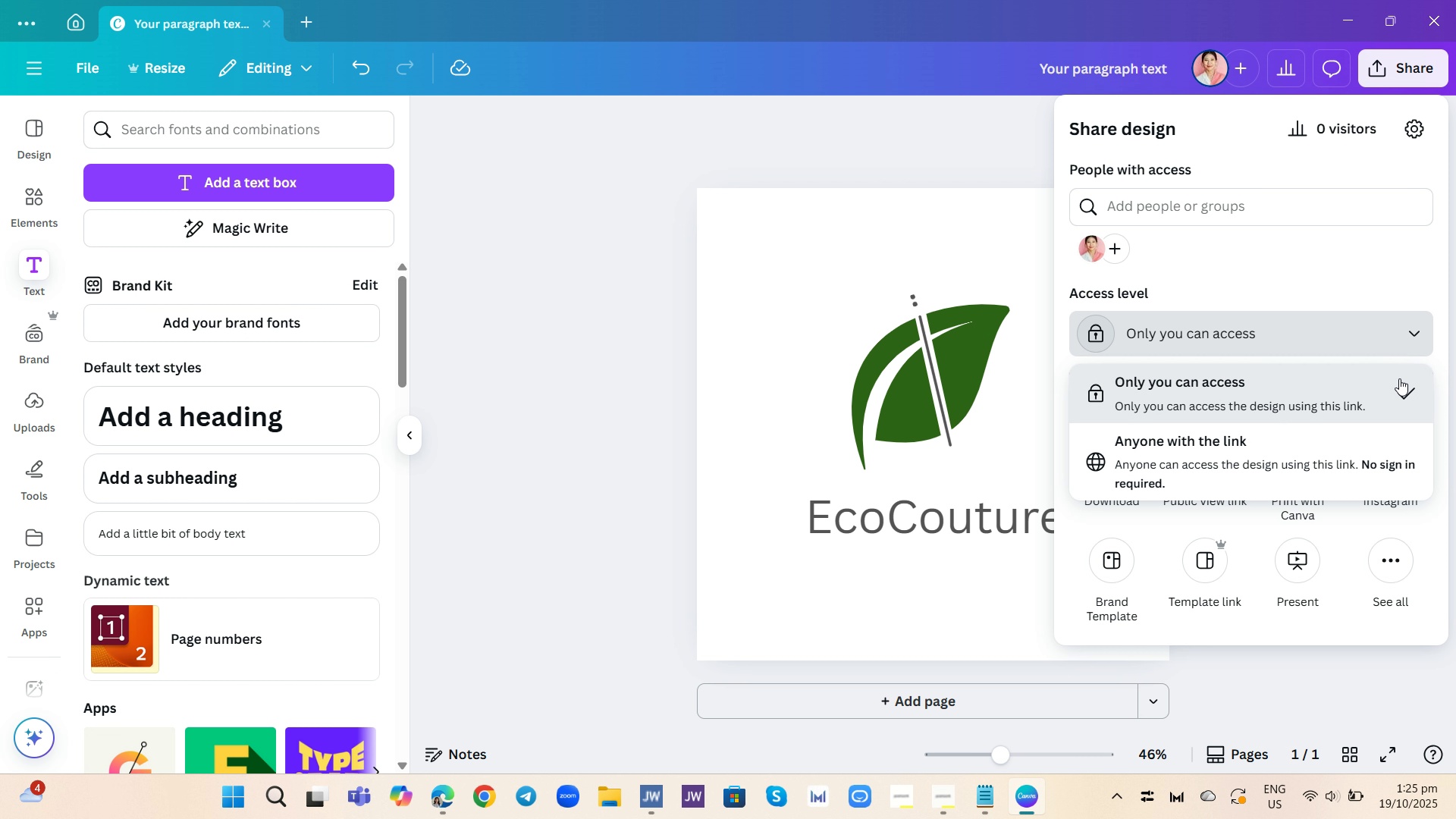 
left_click([1399, 378])
 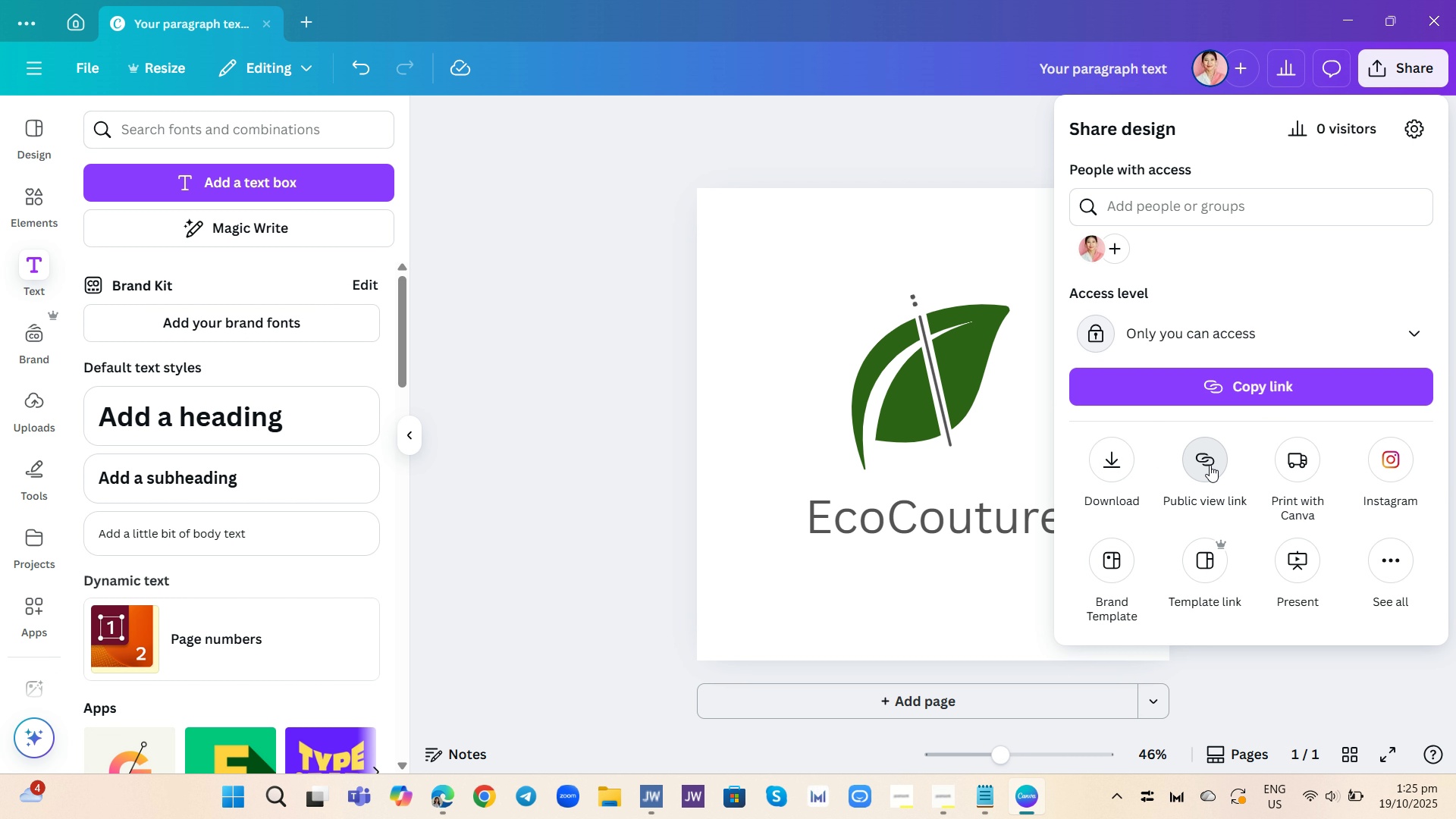 
left_click([1210, 465])
 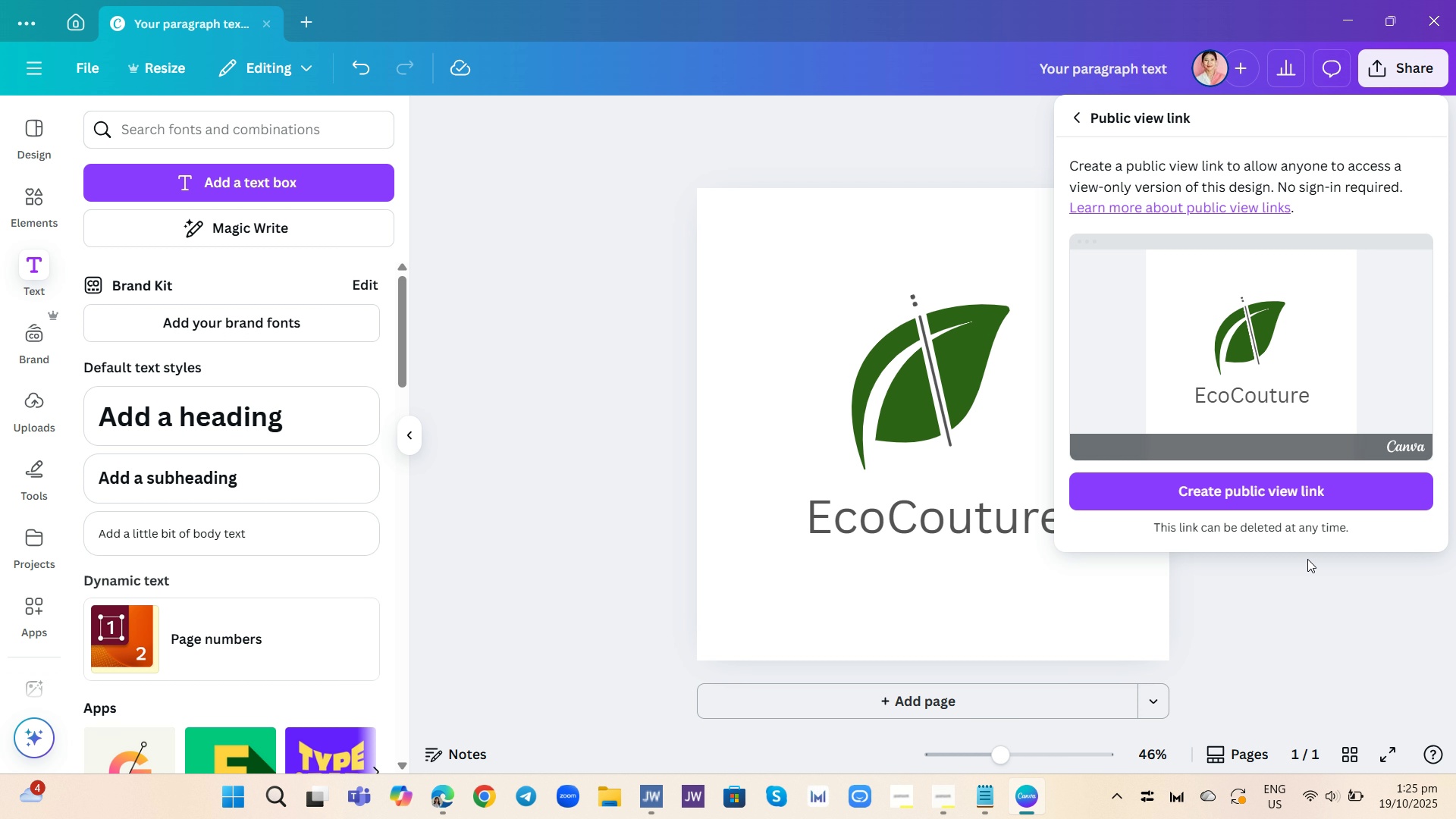 
wait(6.88)
 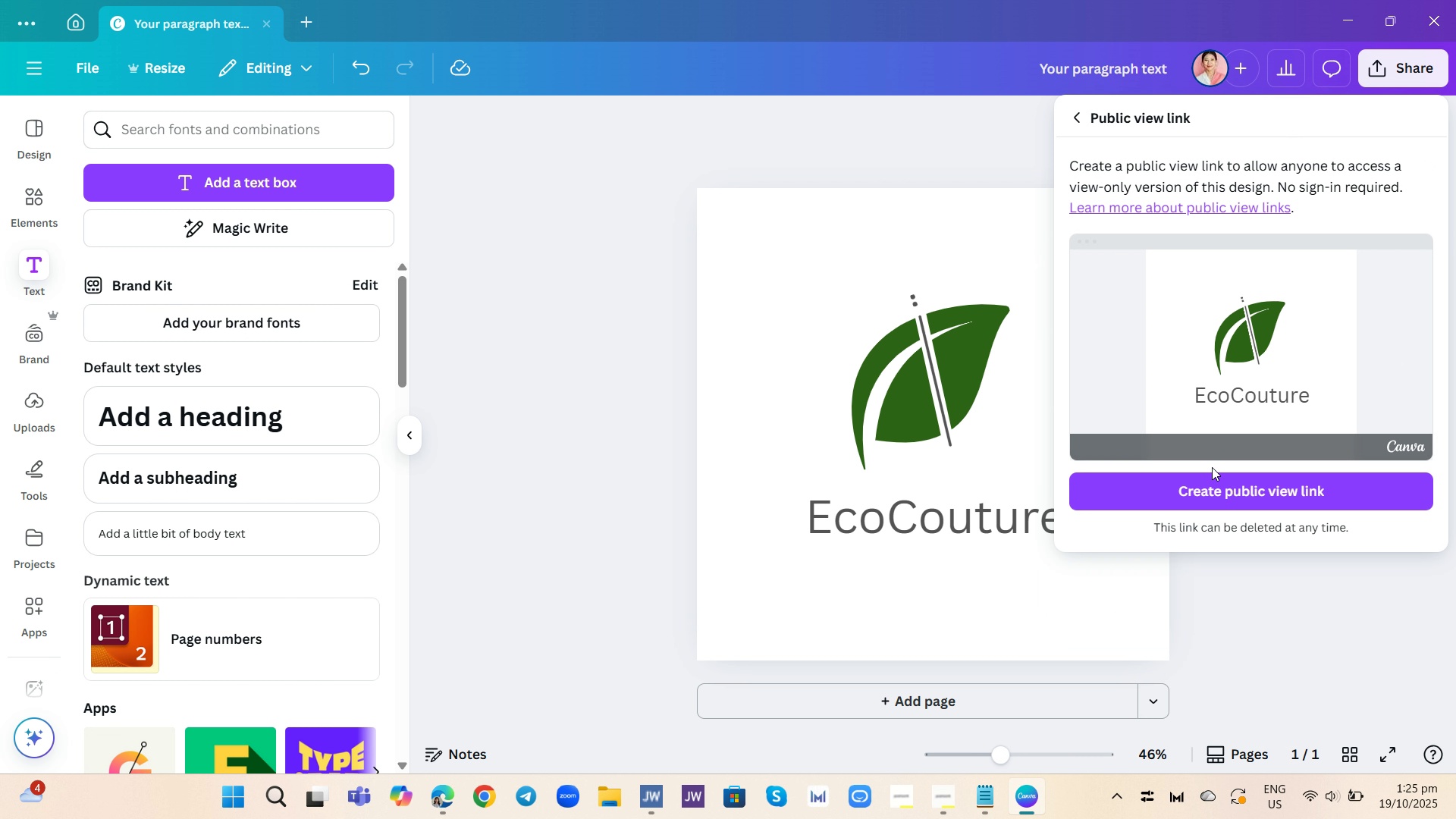 
left_click([1312, 566])
 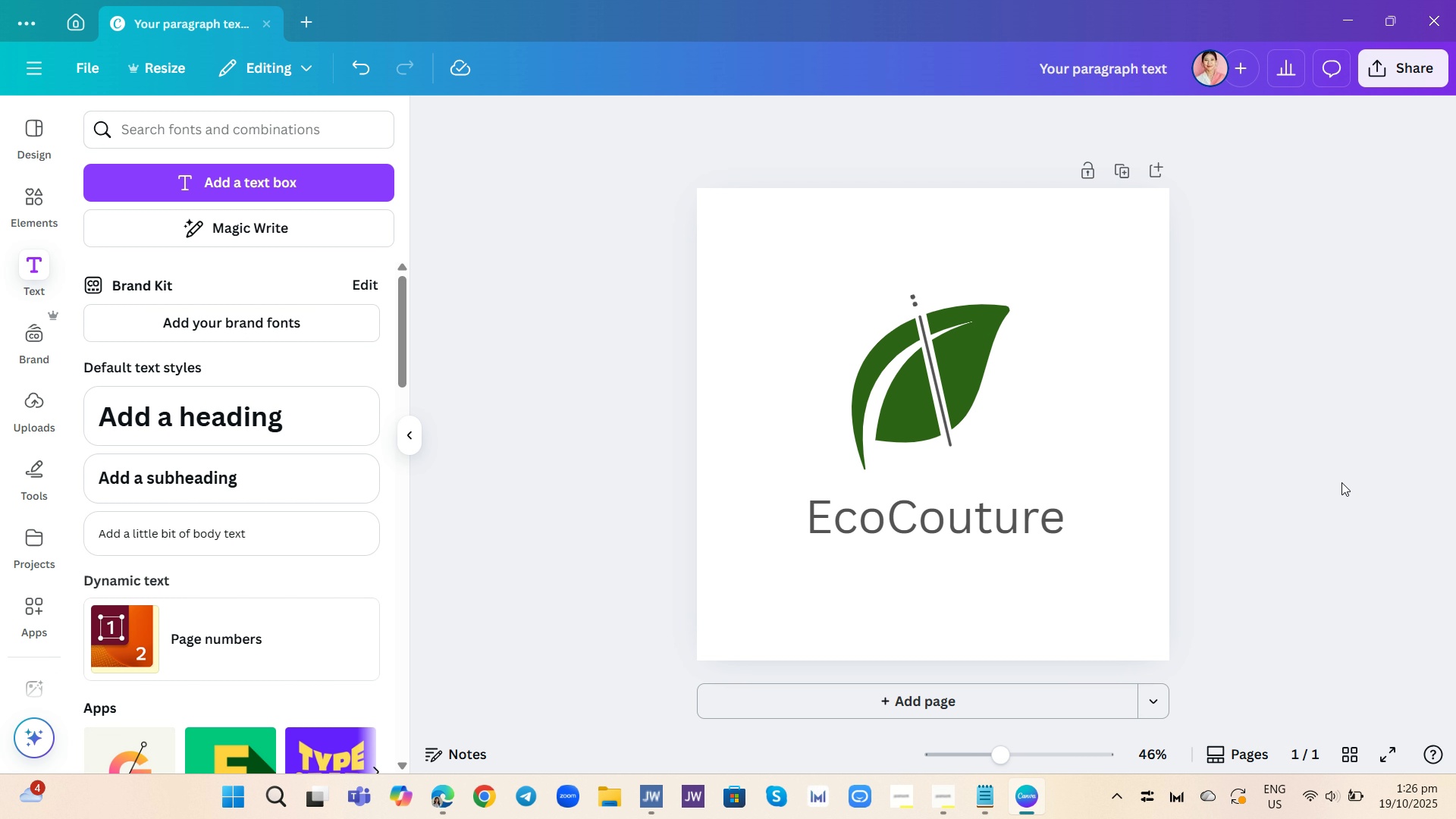 
wait(70.53)
 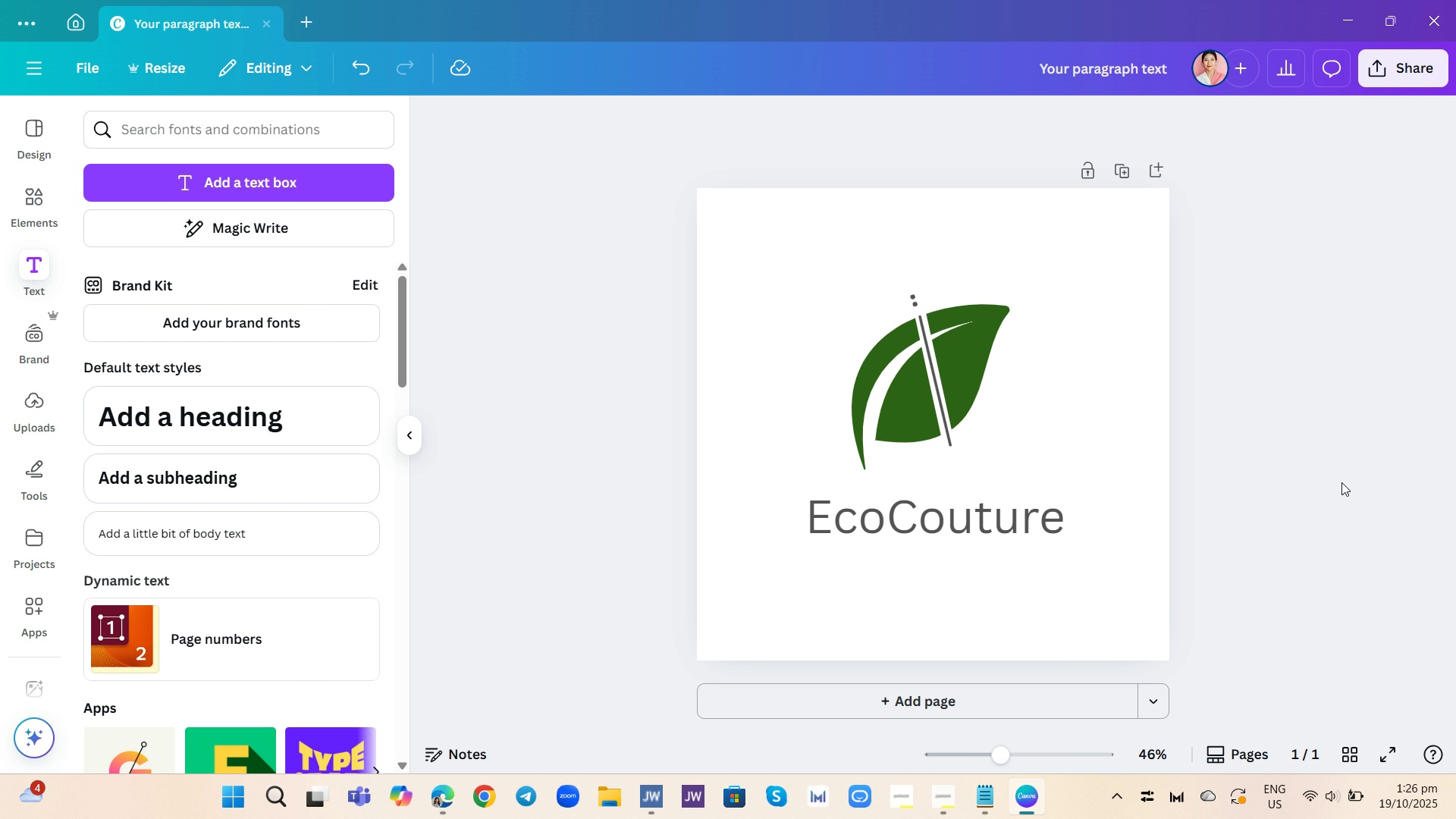 
left_click([1385, 60])
 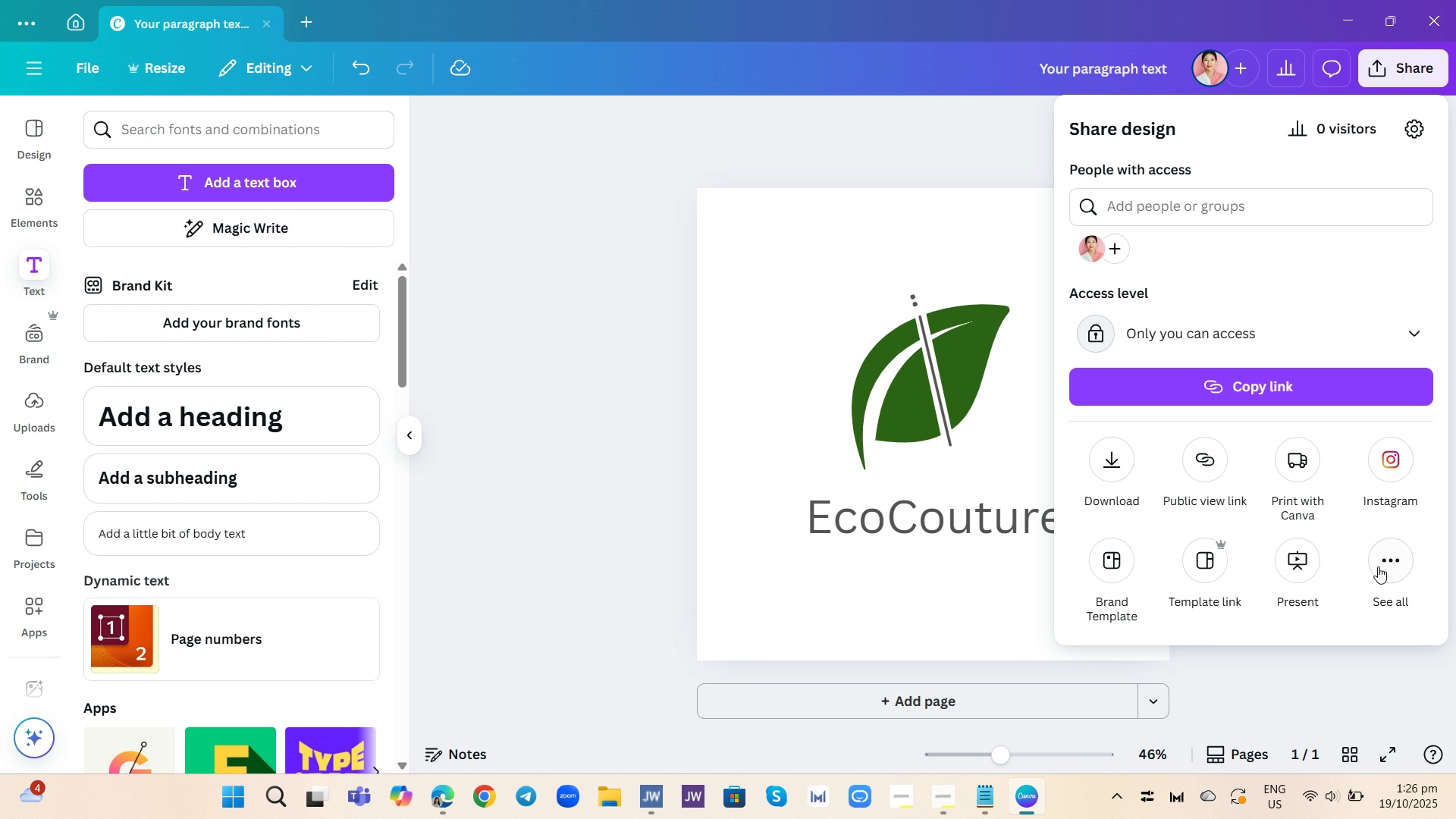 
left_click([1381, 568])
 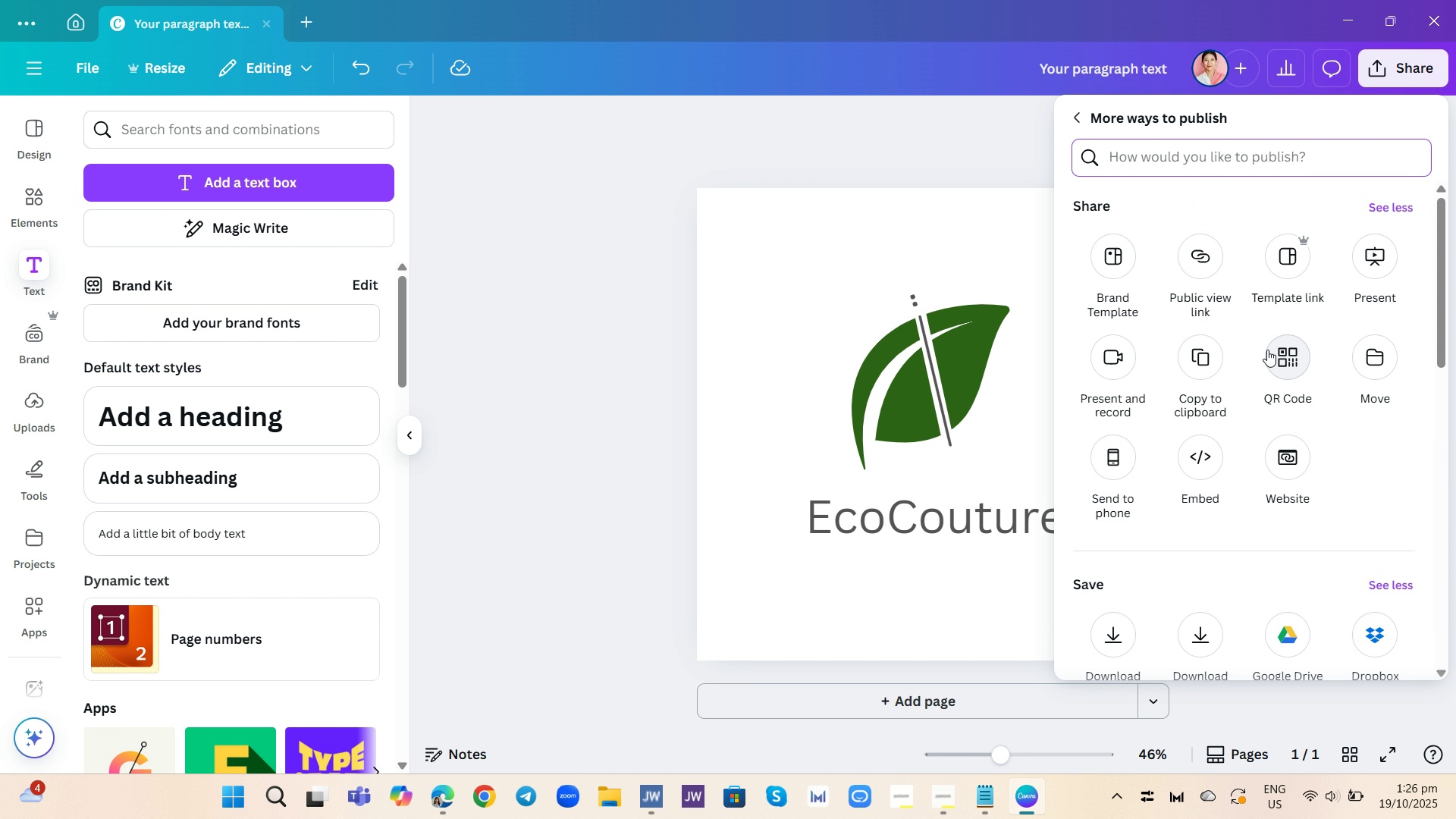 
scroll: coordinate [1235, 372], scroll_direction: down, amount: 2.0
 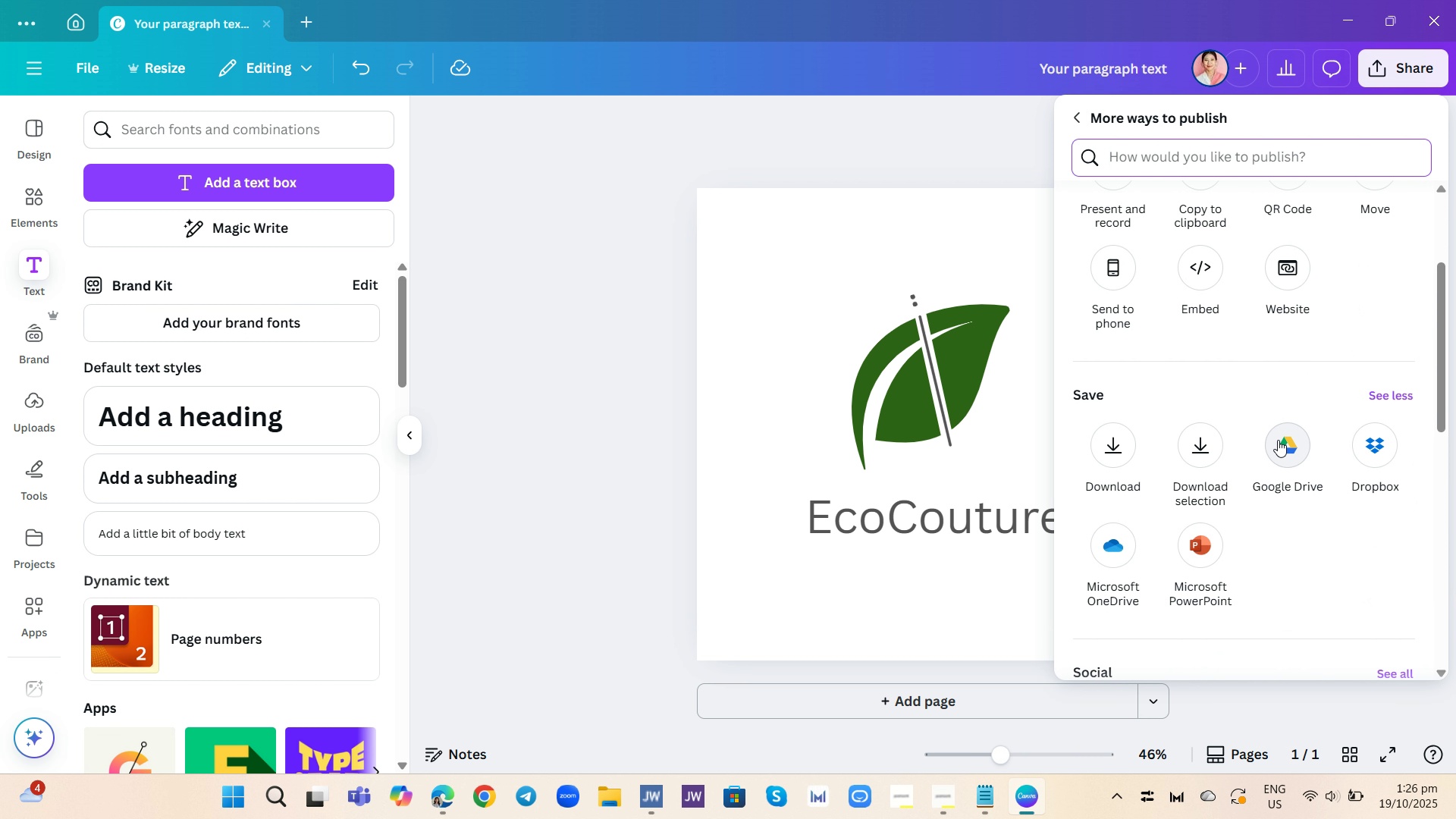 
scroll: coordinate [1278, 440], scroll_direction: up, amount: 2.0
 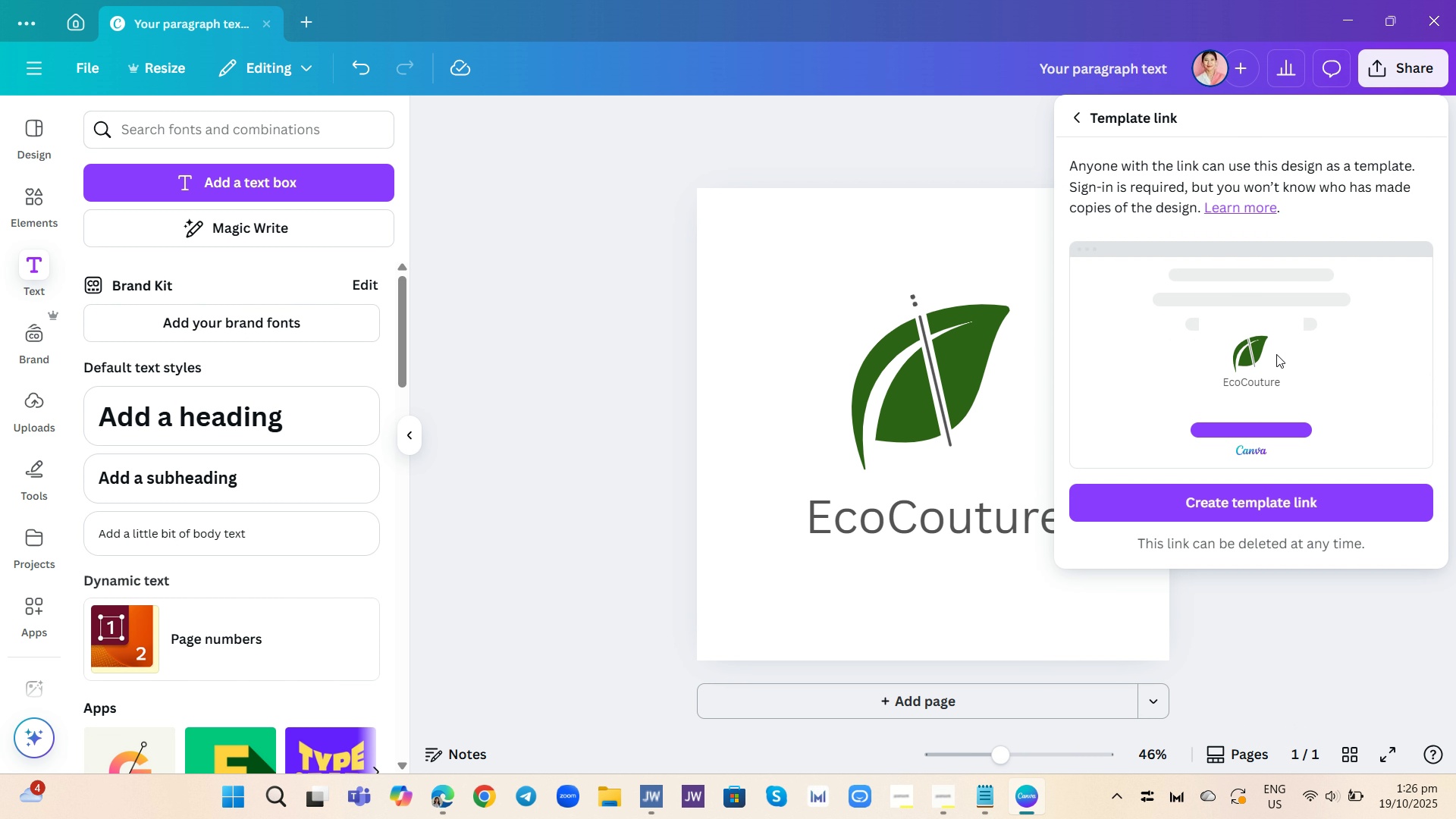 
left_click([1296, 504])
 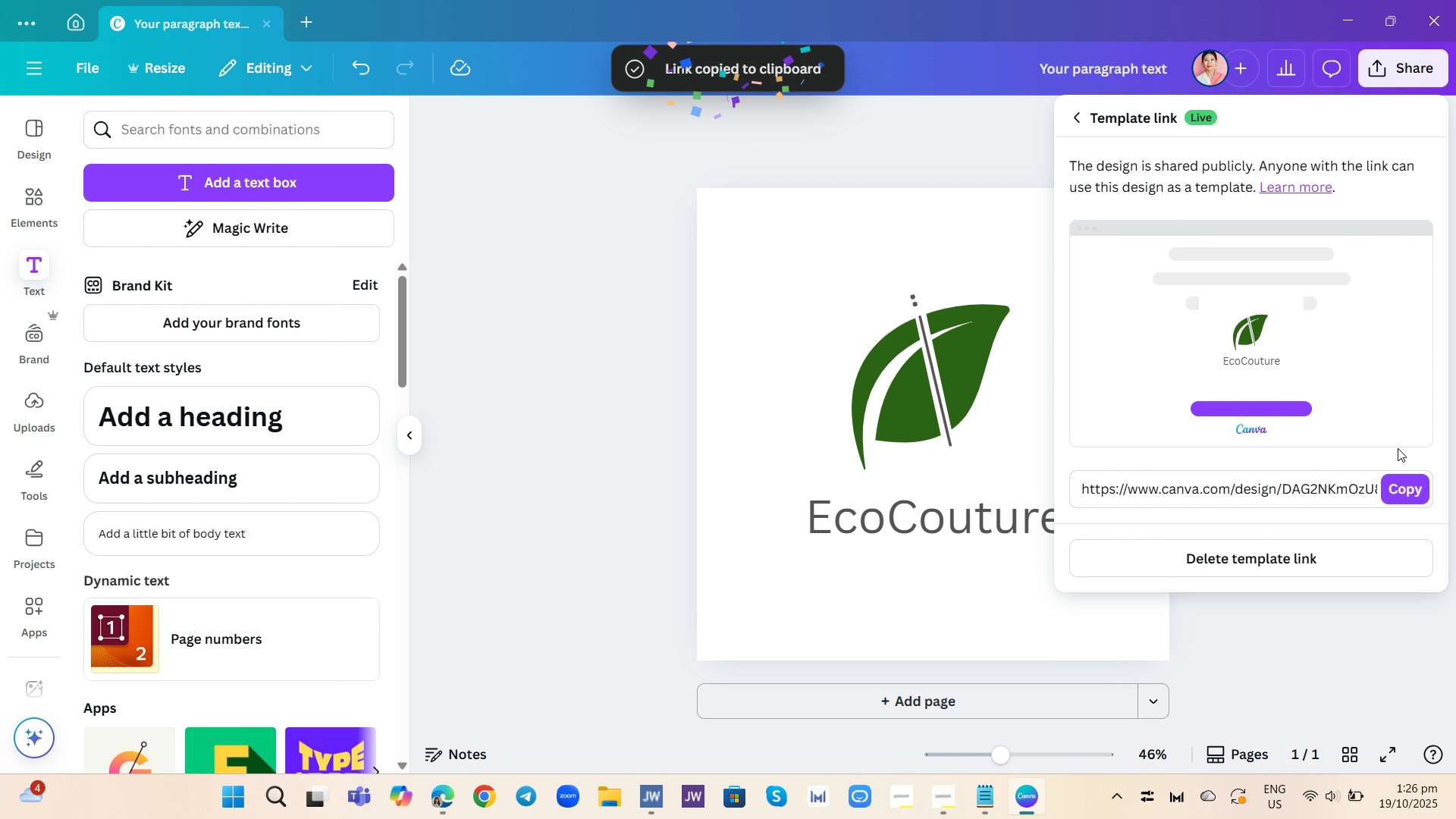 
left_click([1404, 489])
 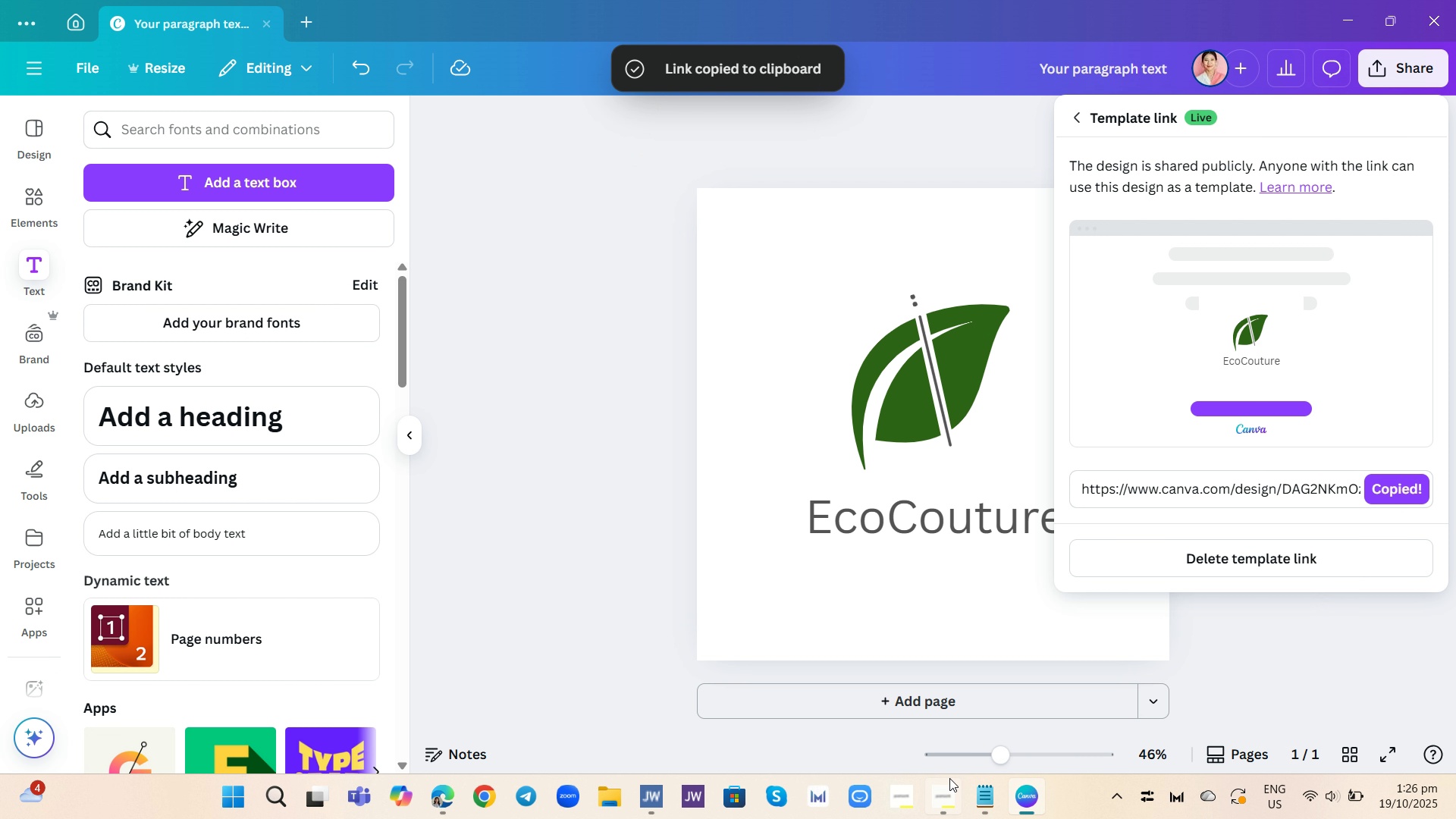 
left_click([983, 800])
 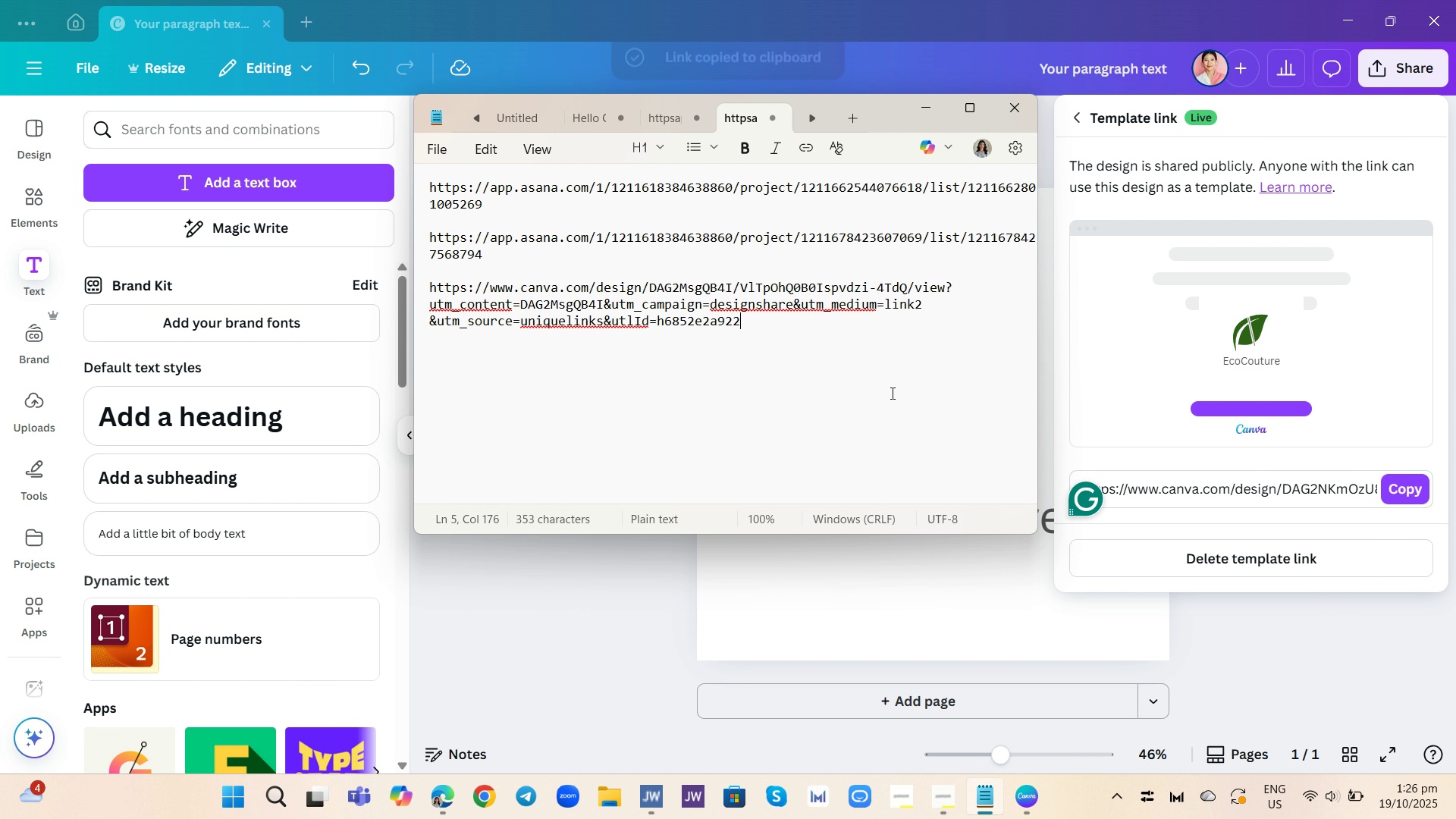 
key(Enter)
 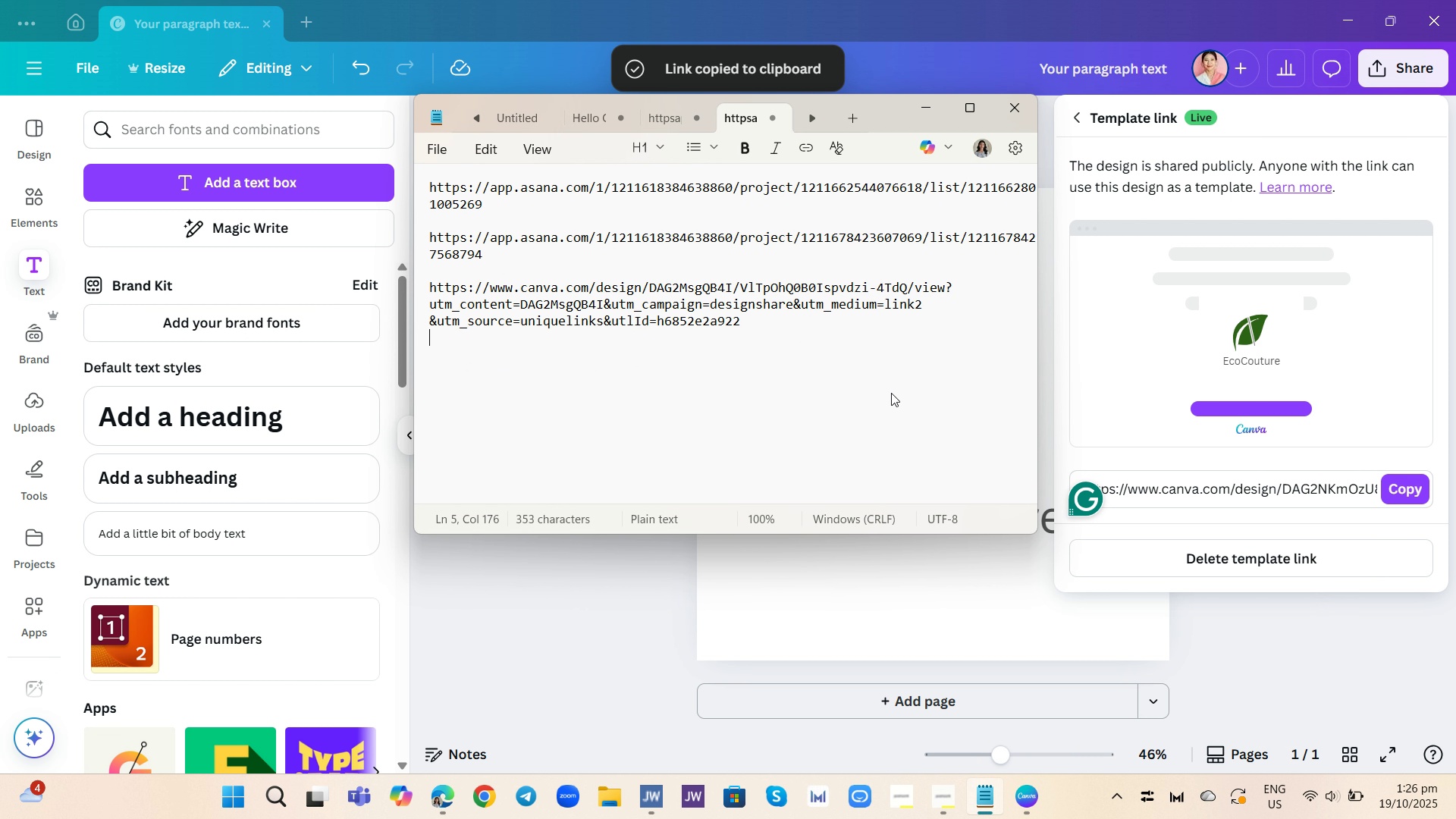 
key(Enter)
 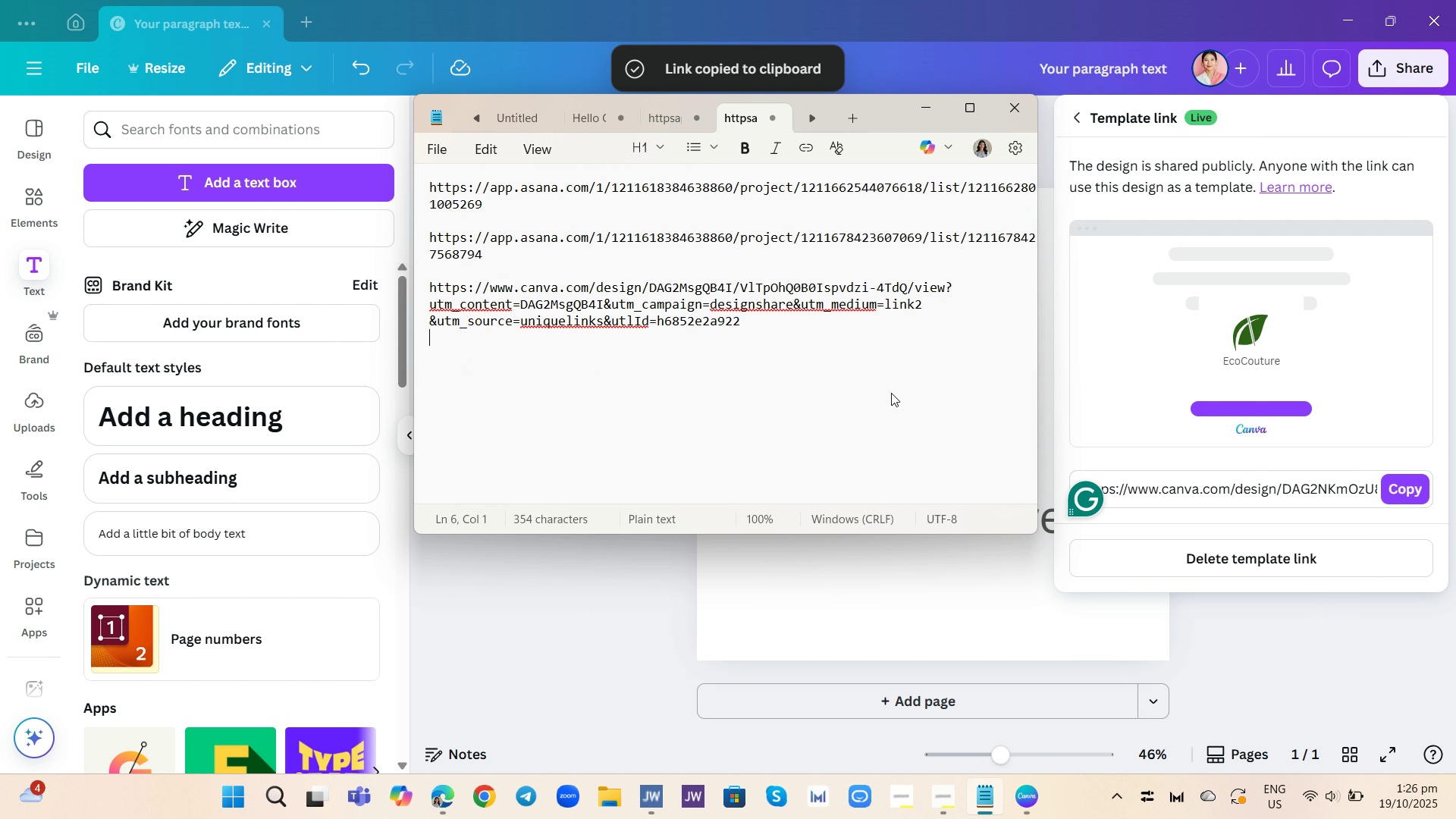 
key(Control+ControlLeft)
 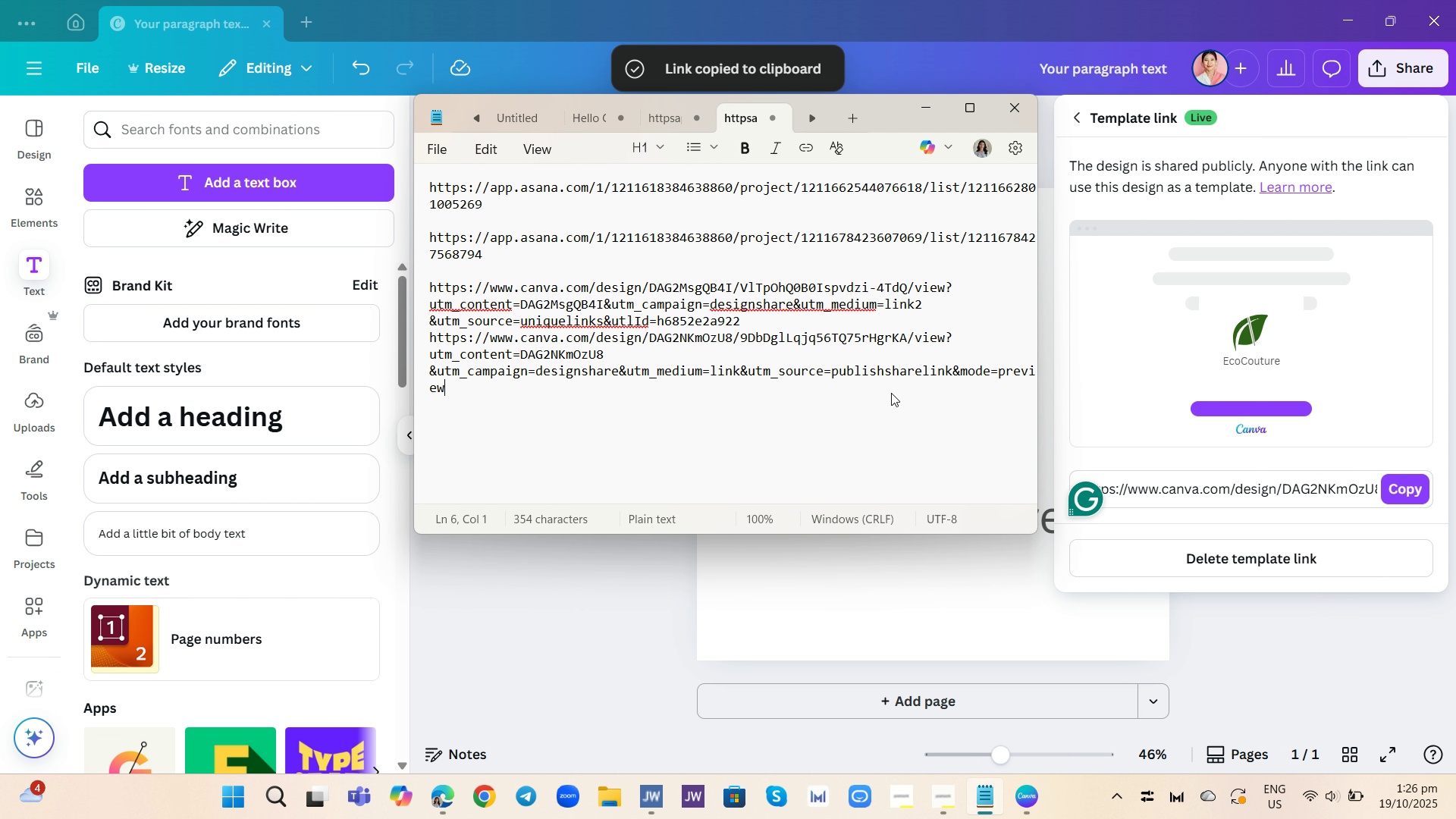 
key(Control+V)
 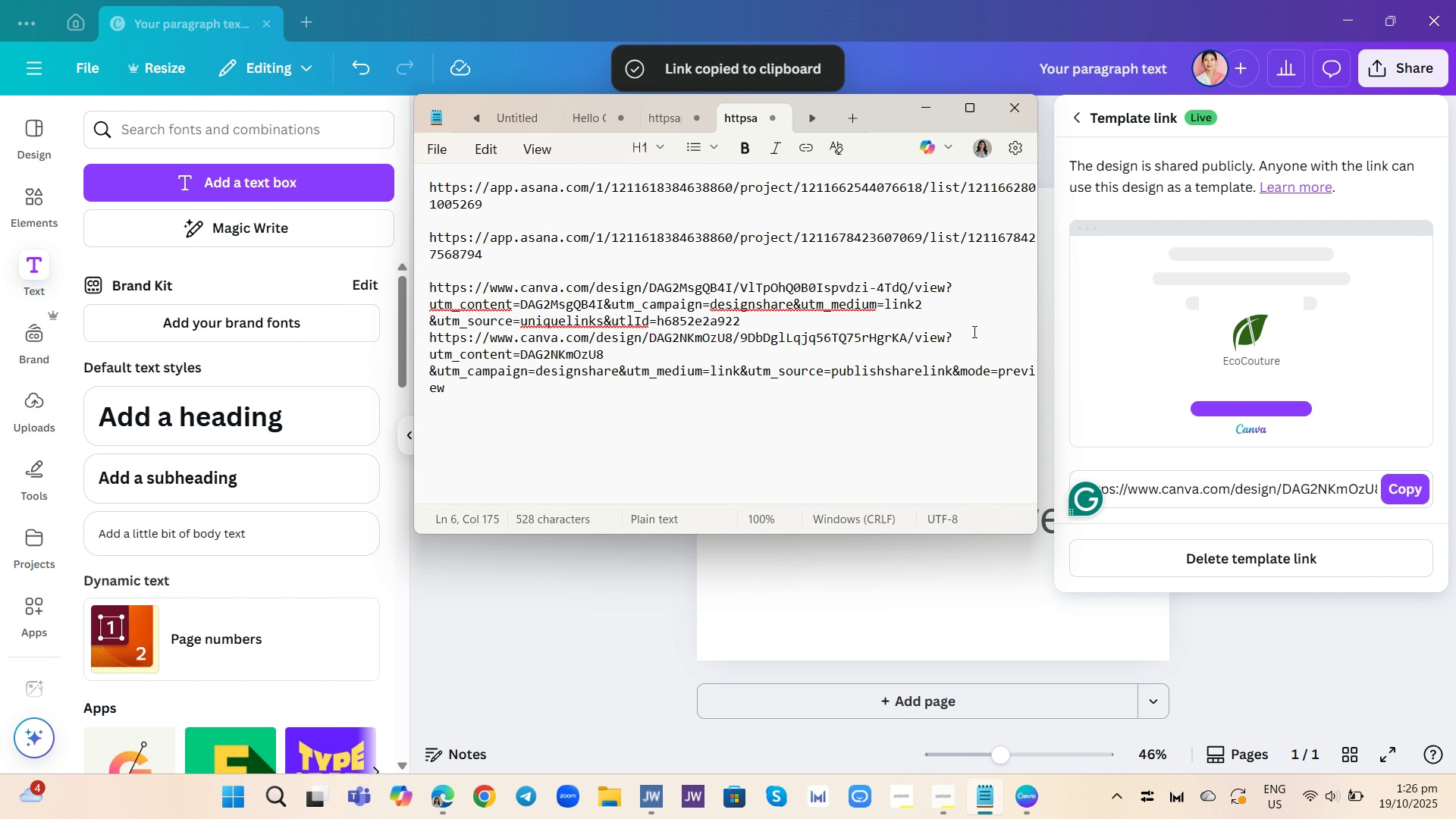 
left_click([973, 328])
 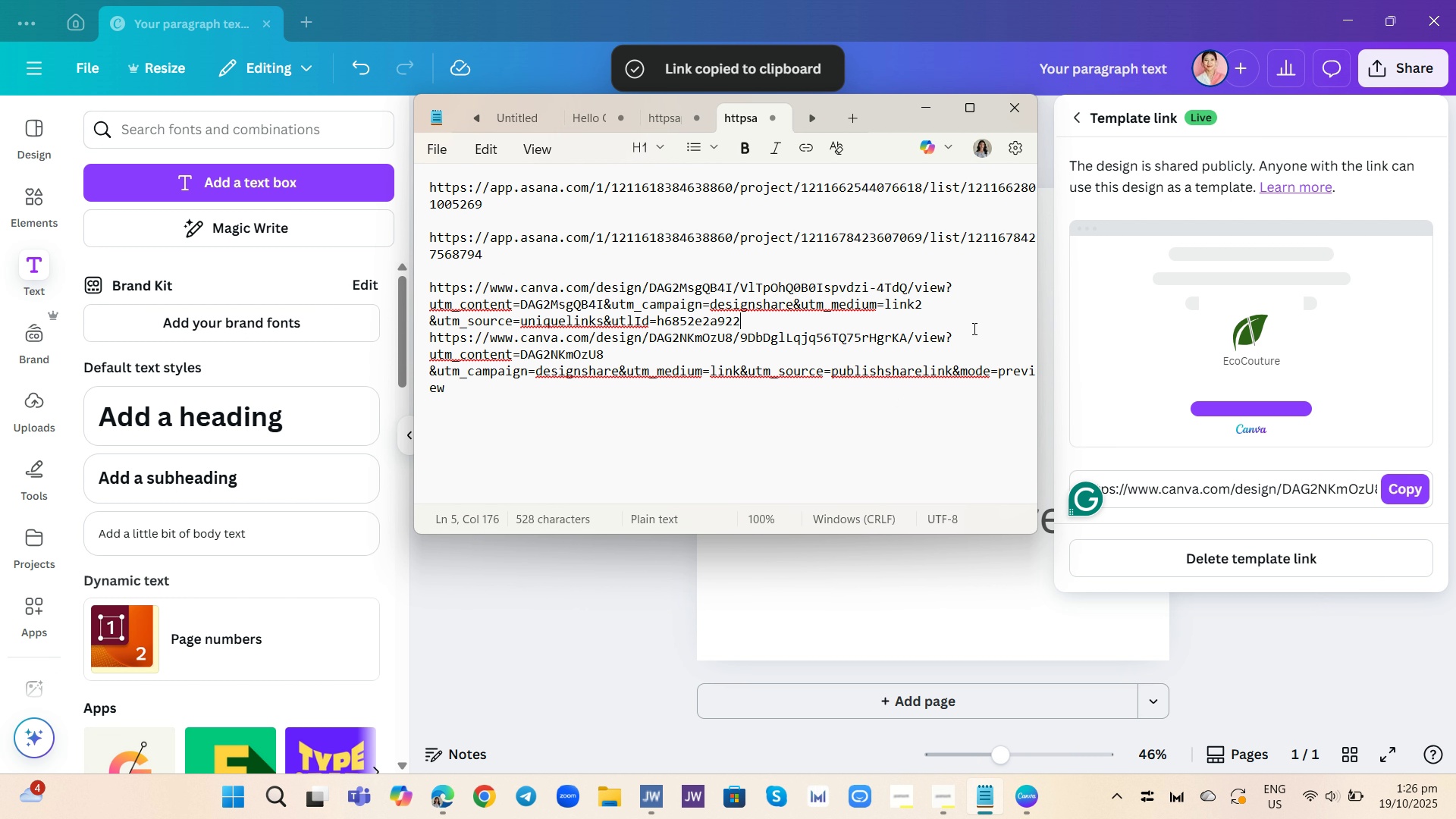 
key(Enter)
 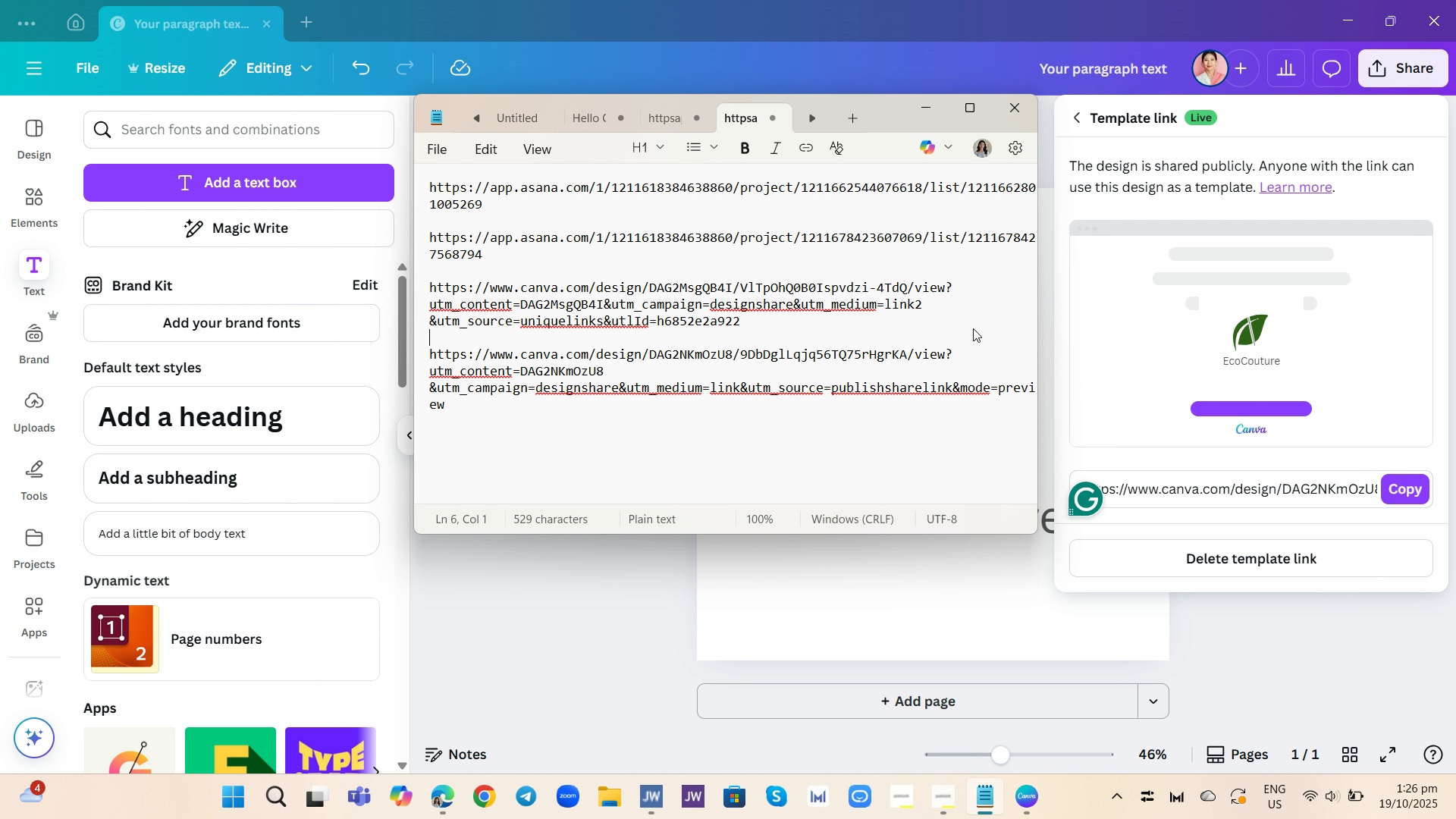 
key(Enter)
 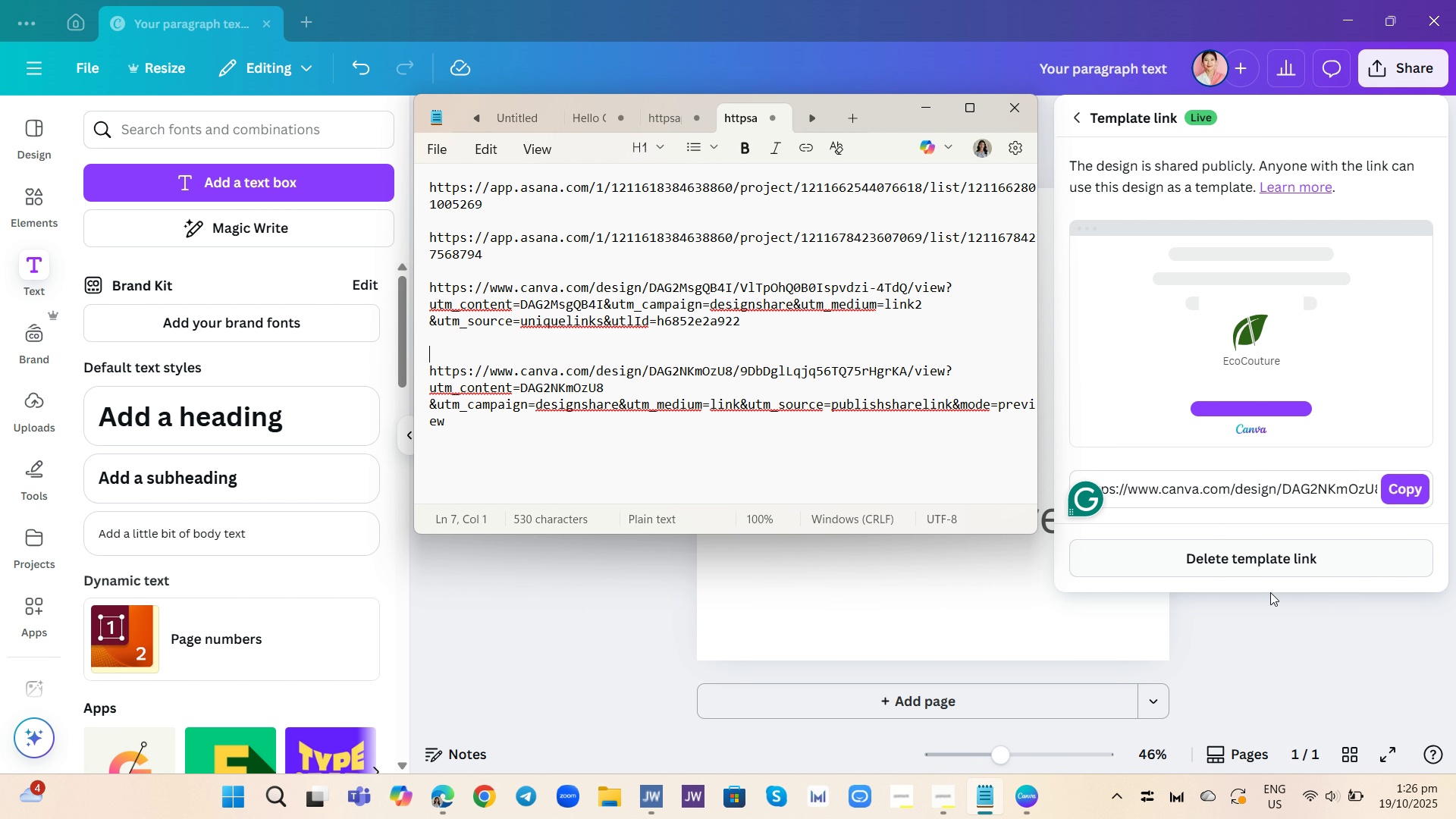 
left_click([1274, 652])
 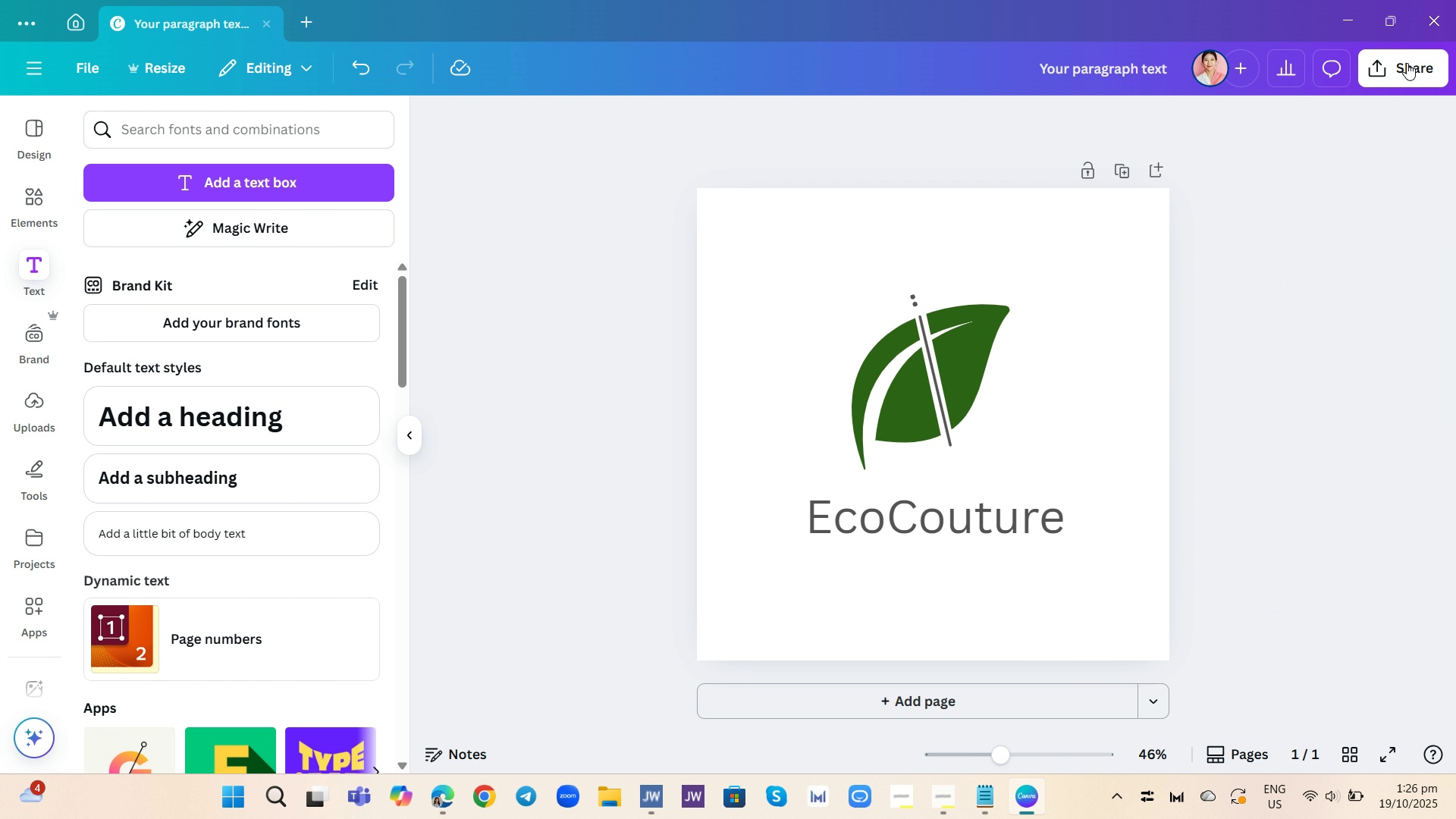 
left_click([1407, 63])
 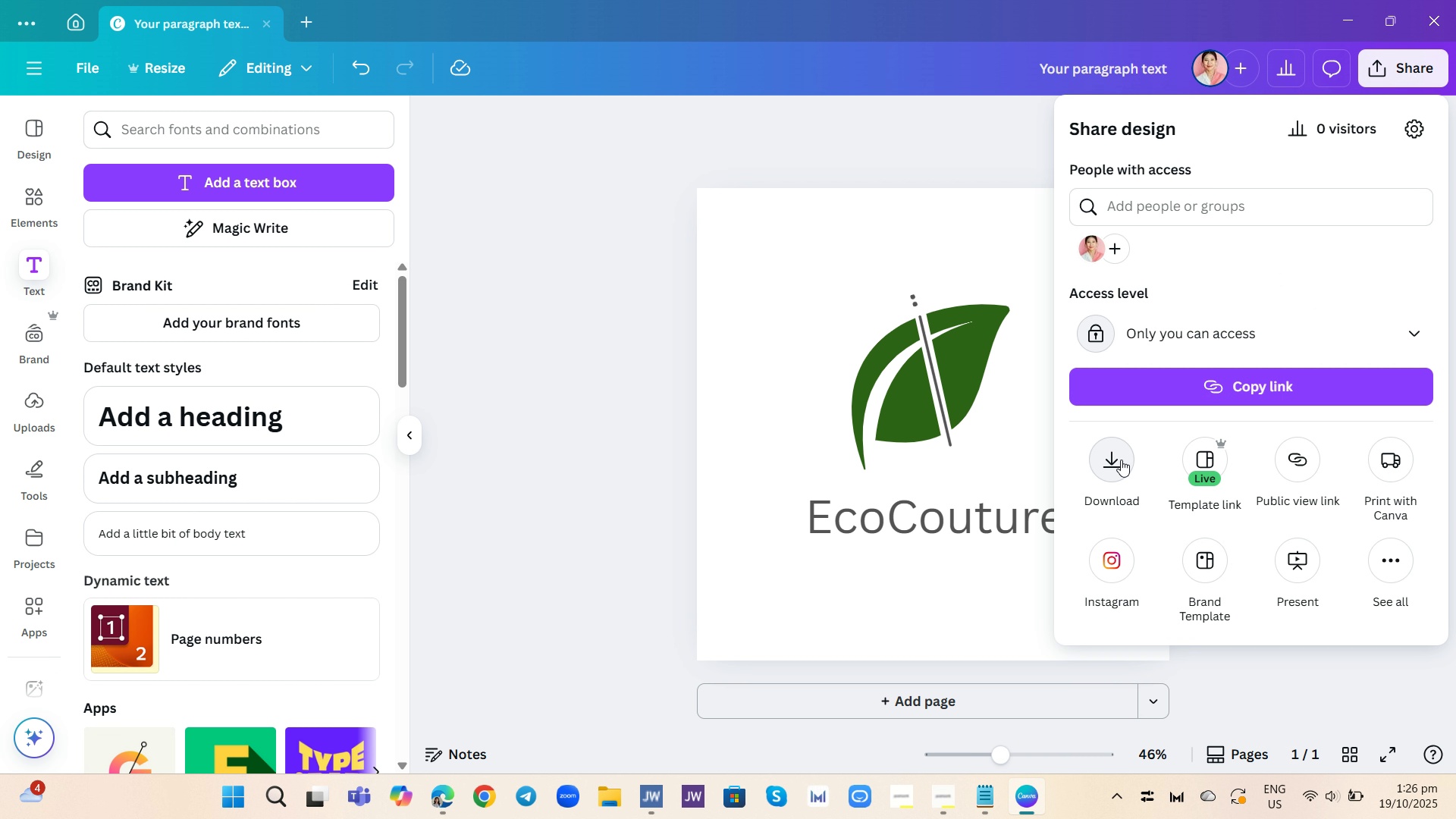 
left_click([1118, 460])